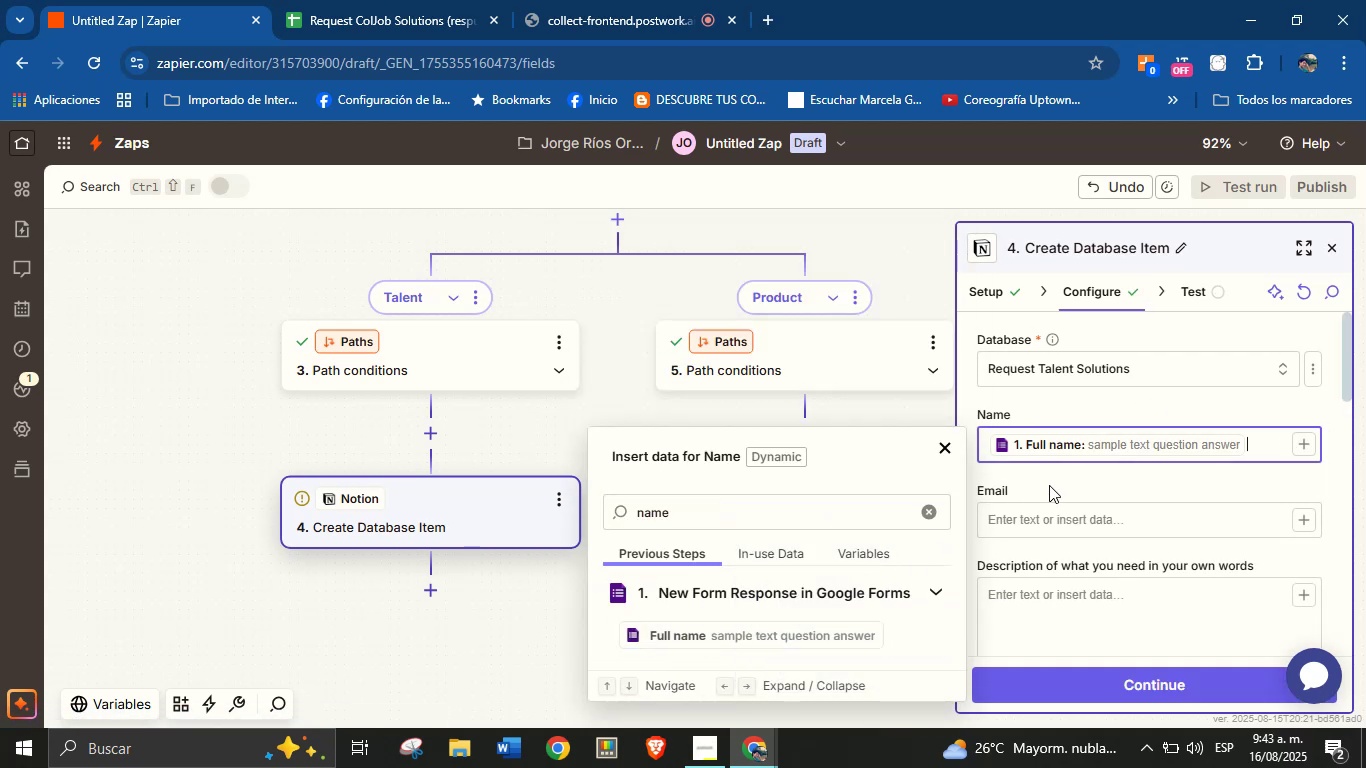 
left_click([1051, 484])
 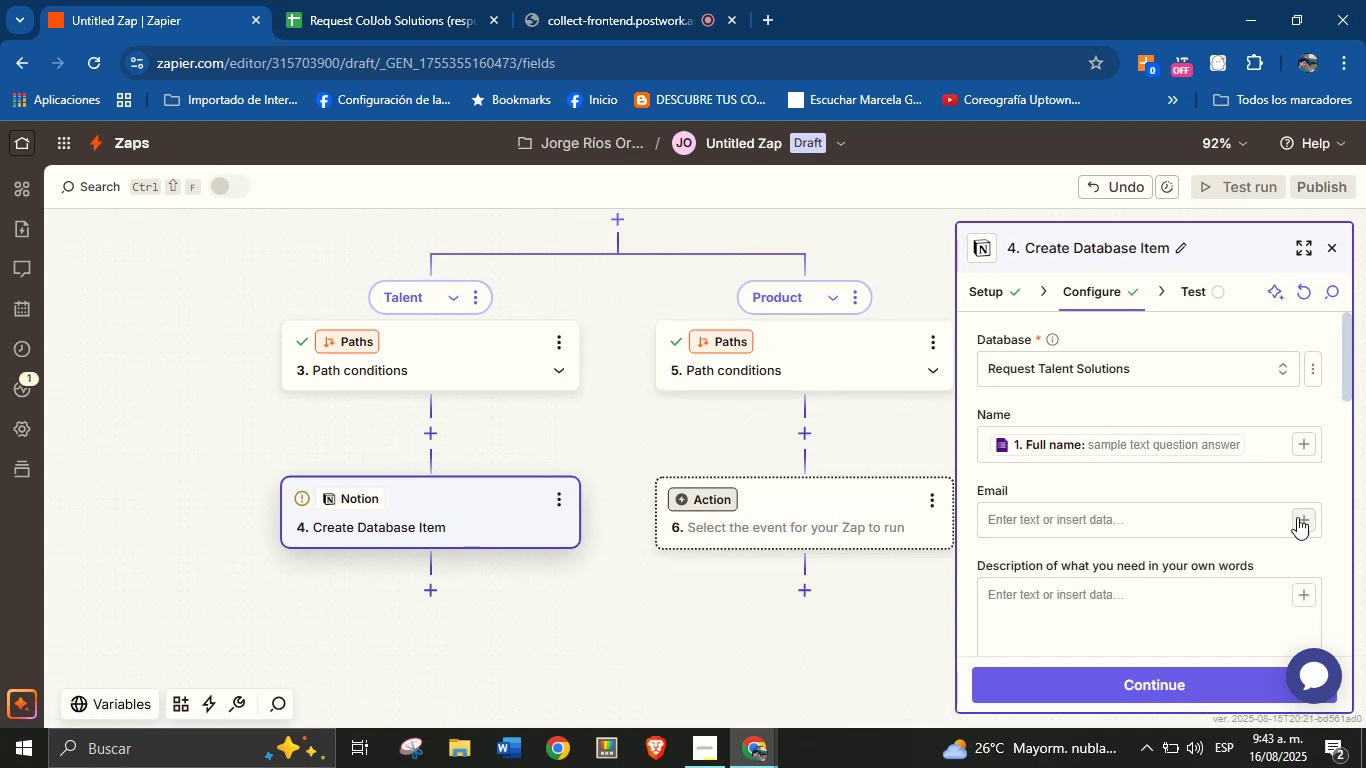 
left_click([1297, 518])
 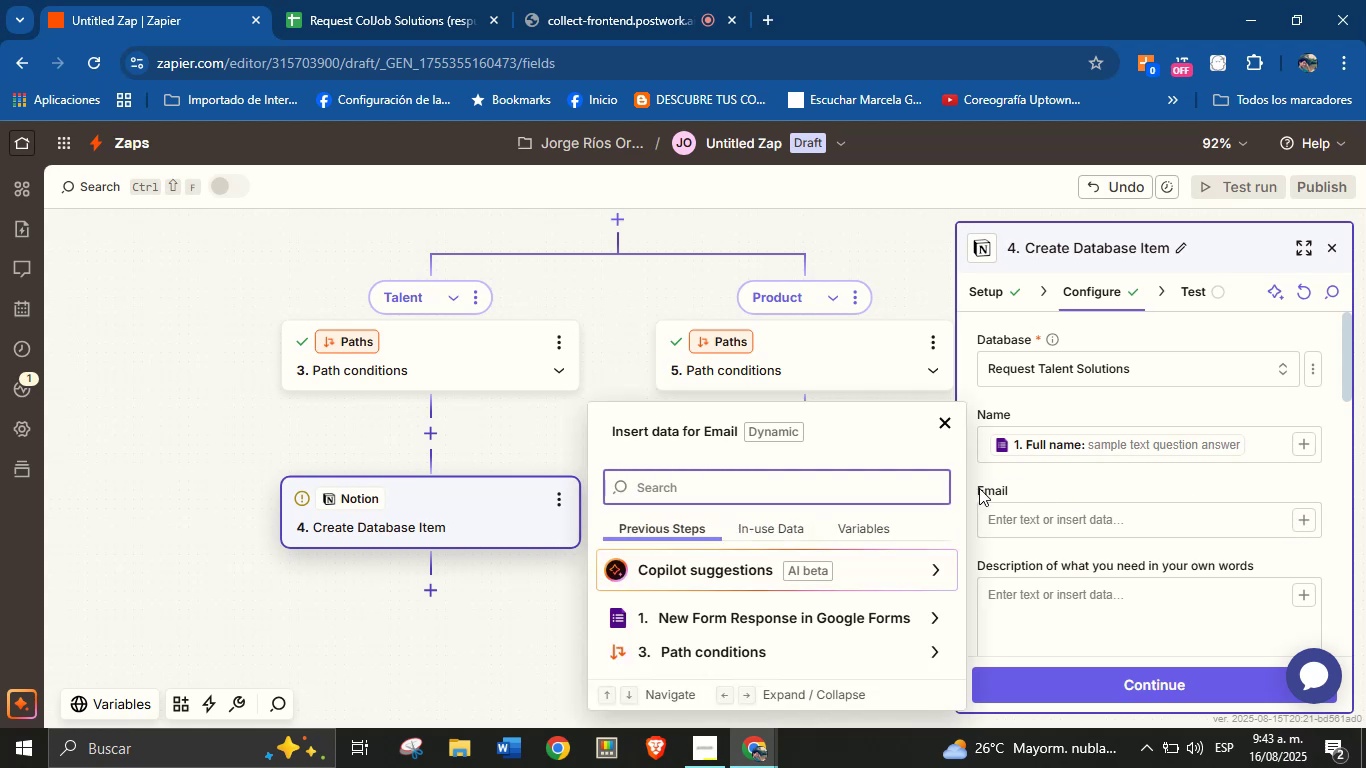 
type(email)
 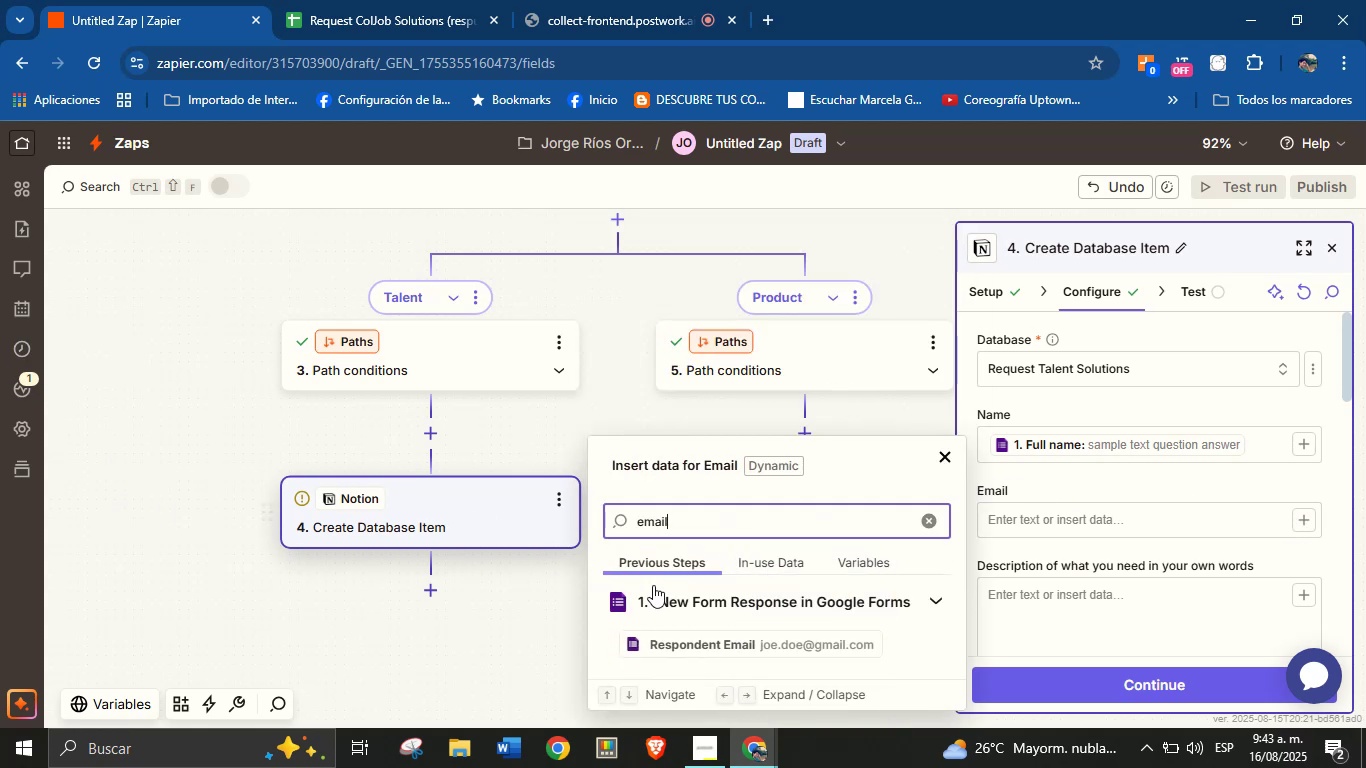 
left_click([734, 642])
 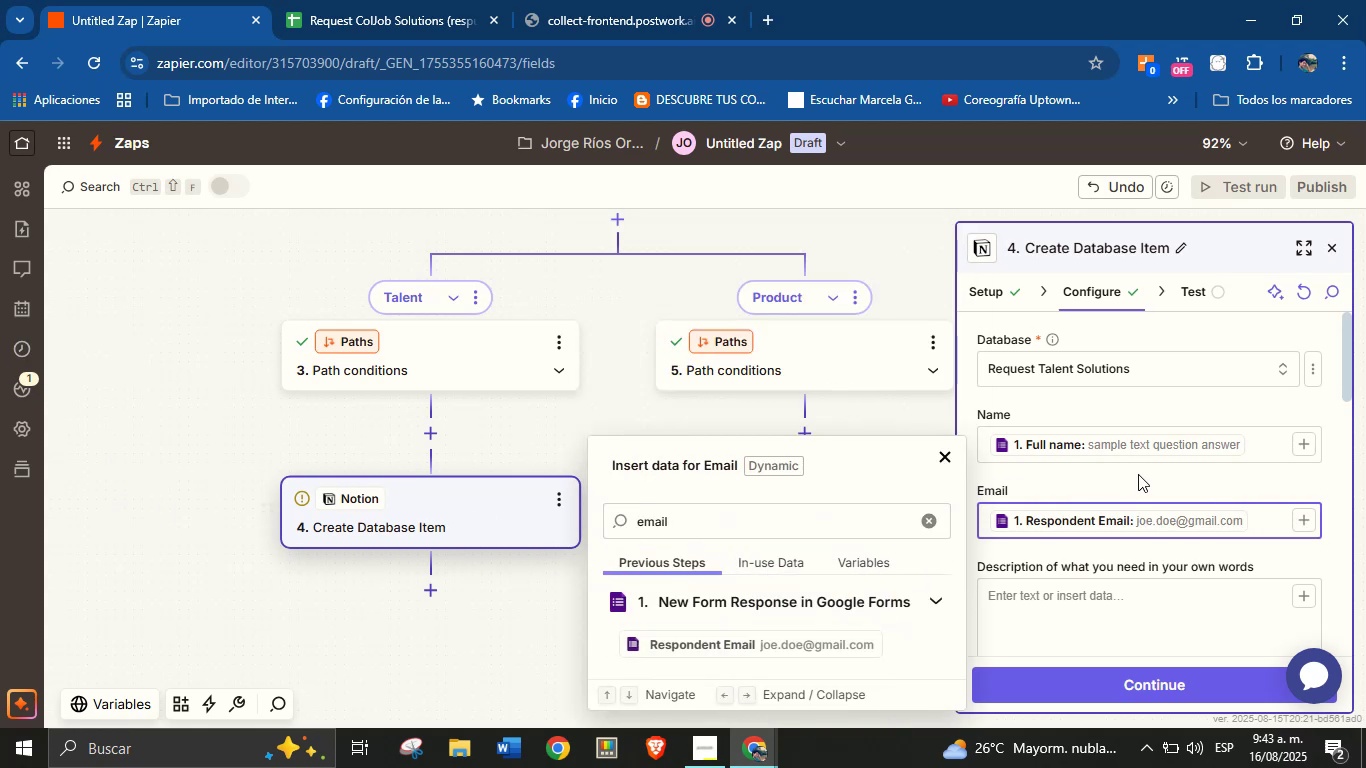 
left_click([1161, 470])
 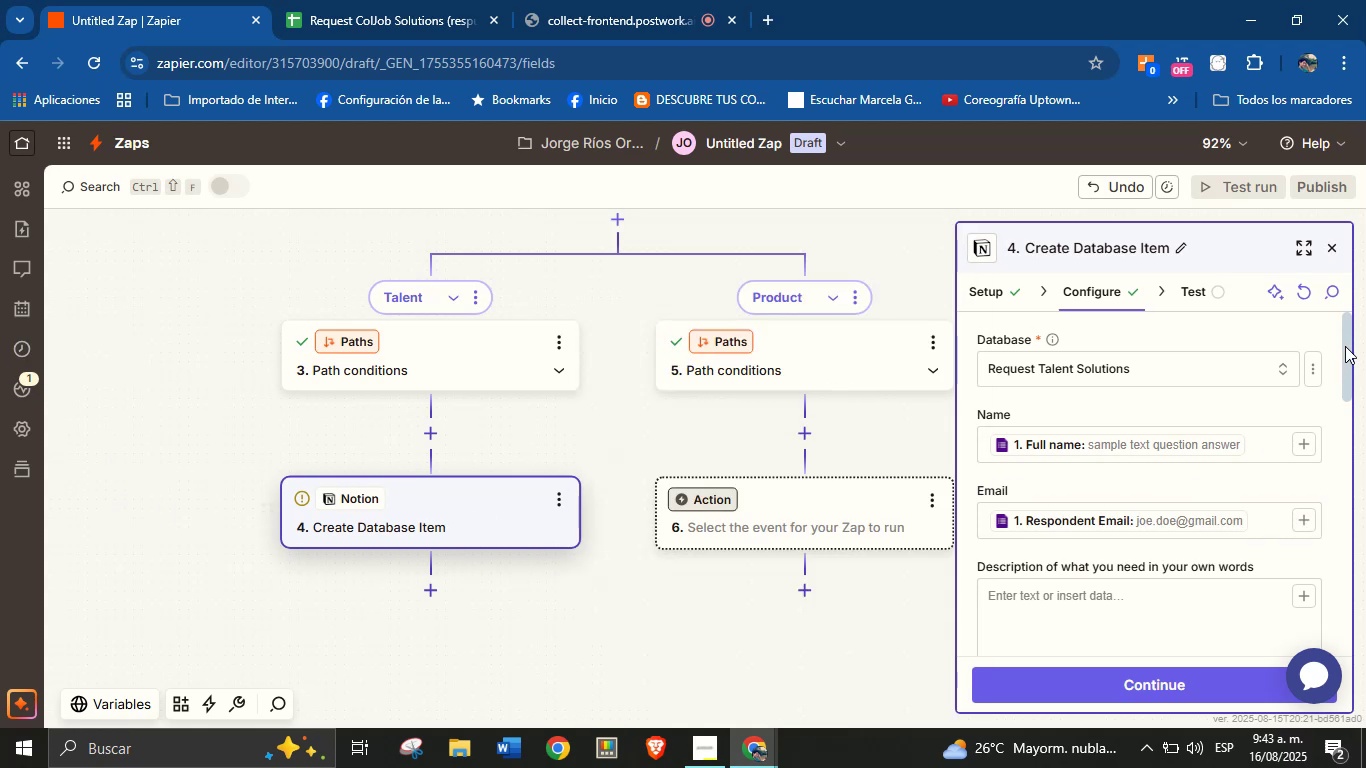 
left_click_drag(start_coordinate=[1347, 344], to_coordinate=[1347, 364])
 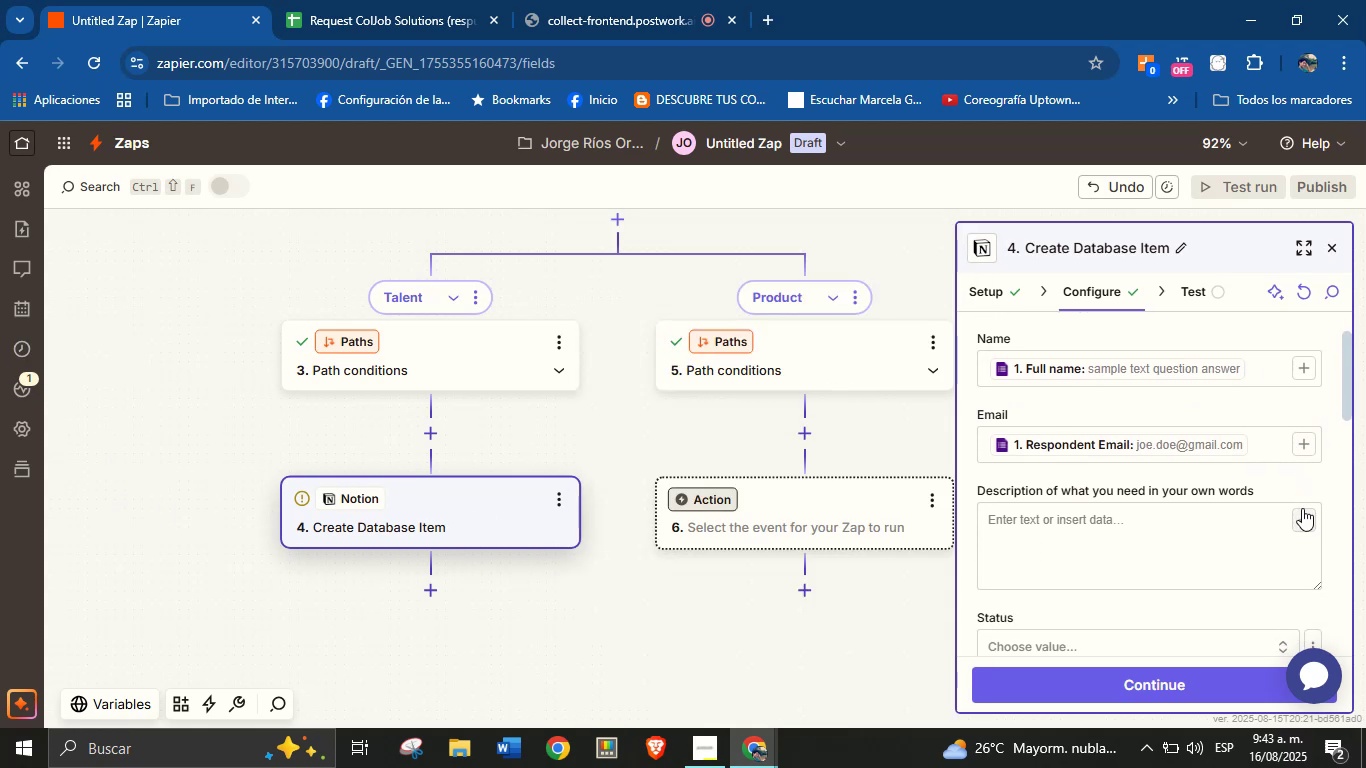 
left_click([1304, 517])
 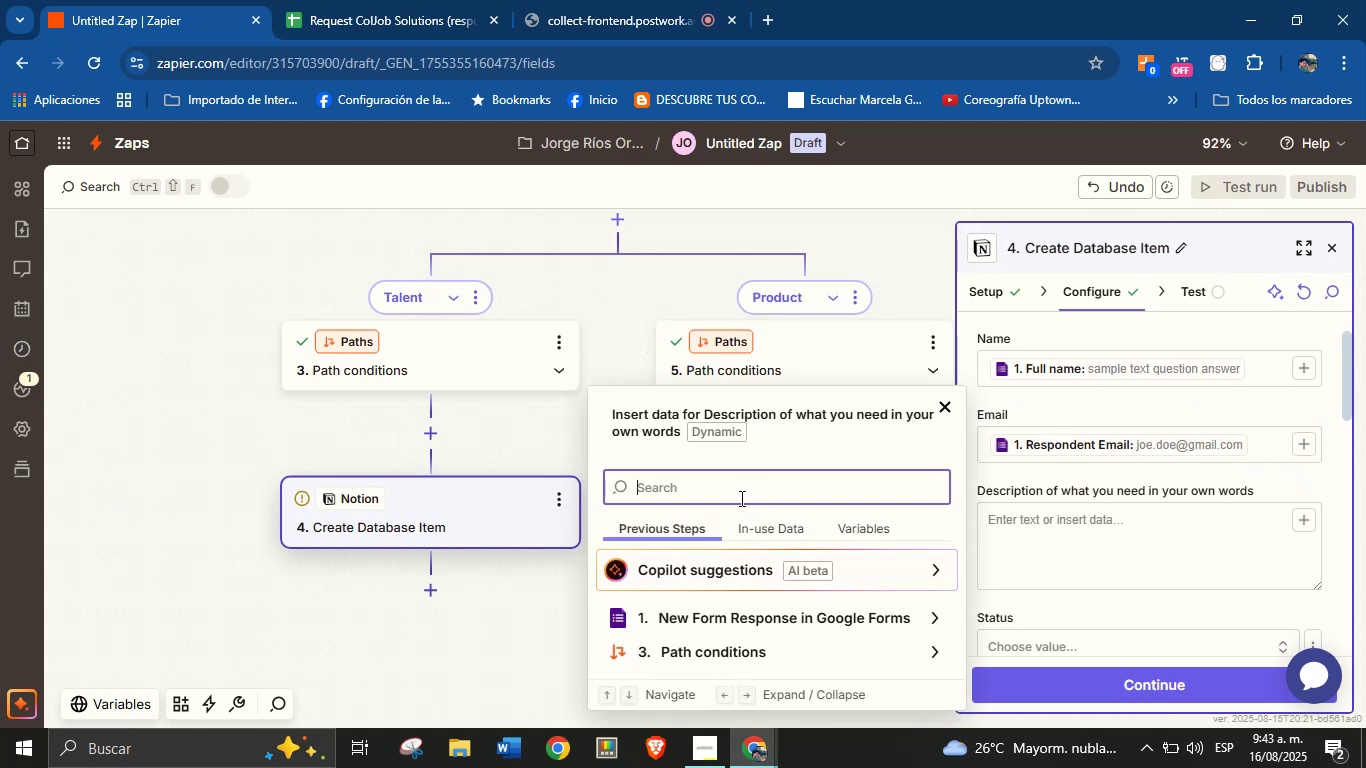 
type(descr)
 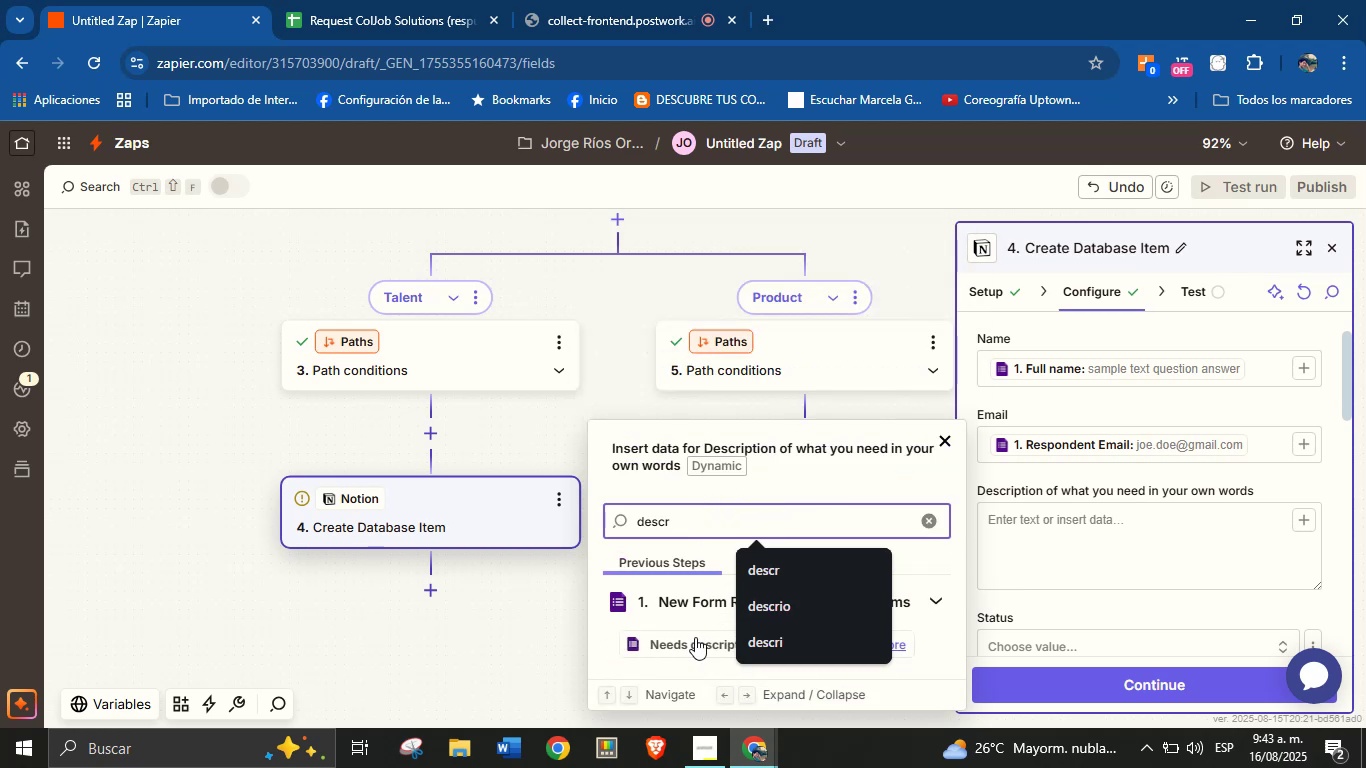 
left_click([695, 641])
 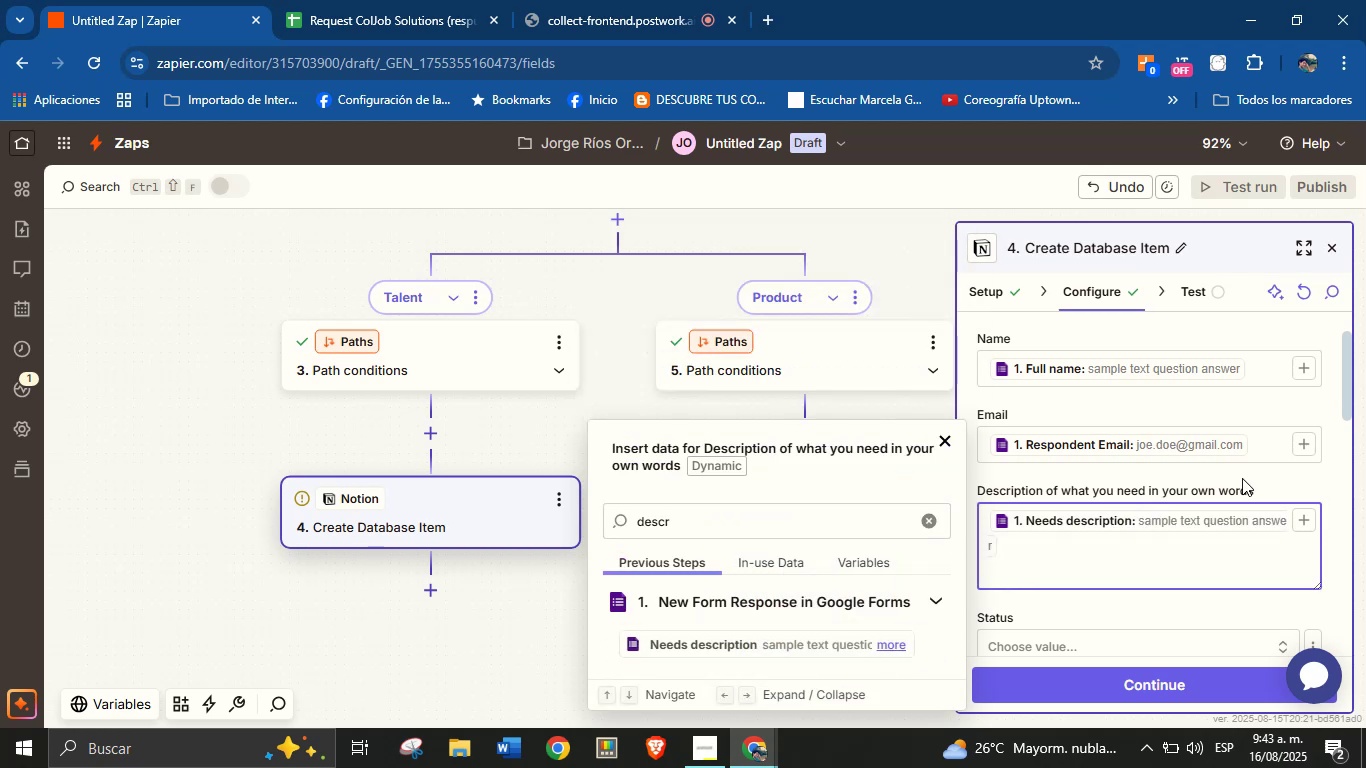 
left_click([1264, 479])
 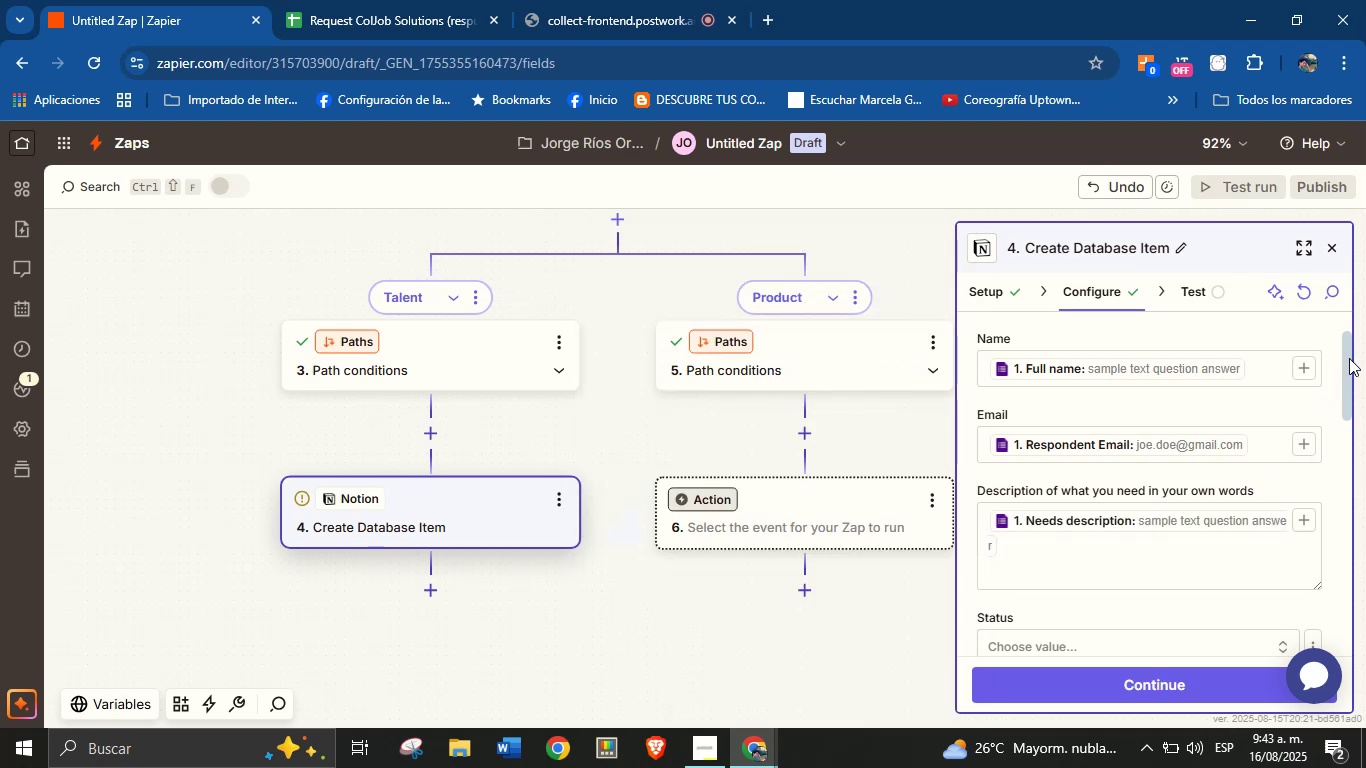 
left_click_drag(start_coordinate=[1350, 357], to_coordinate=[1350, 412])
 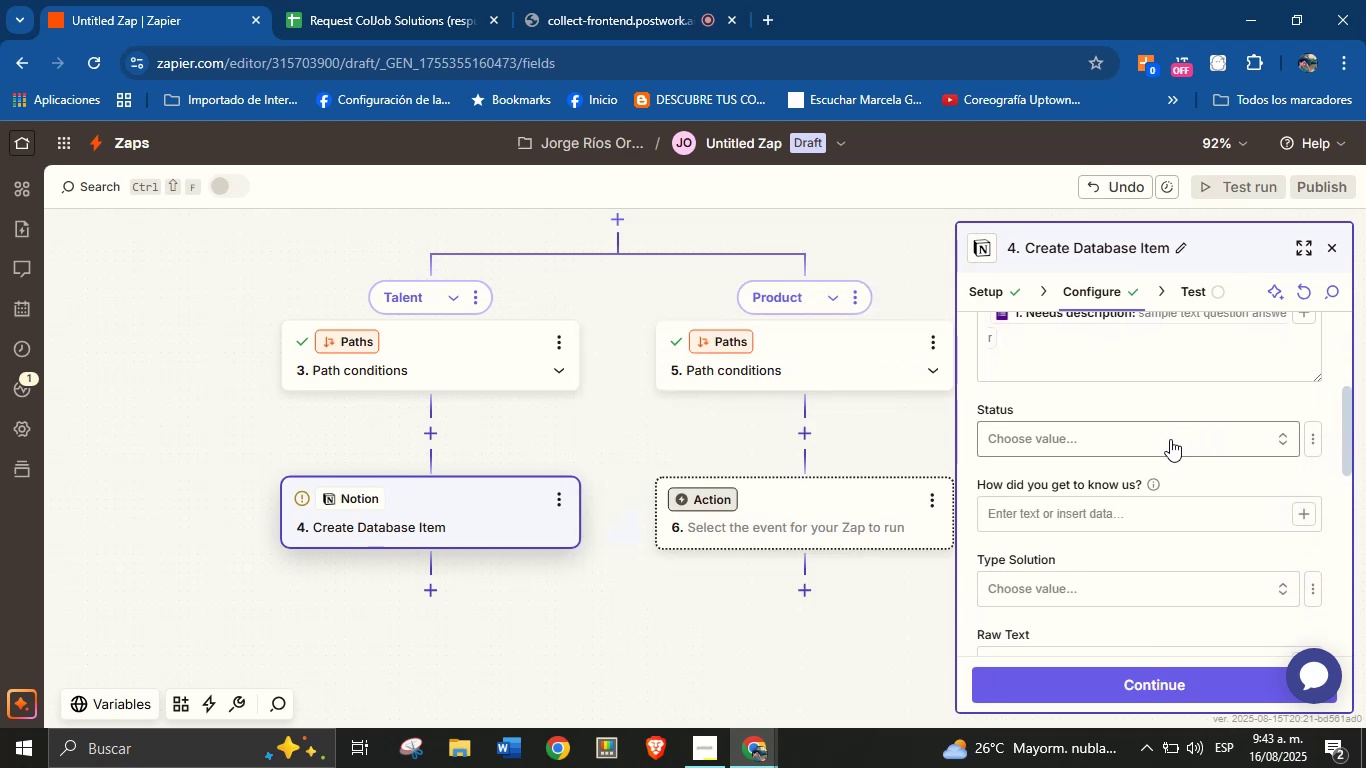 
left_click([1168, 440])
 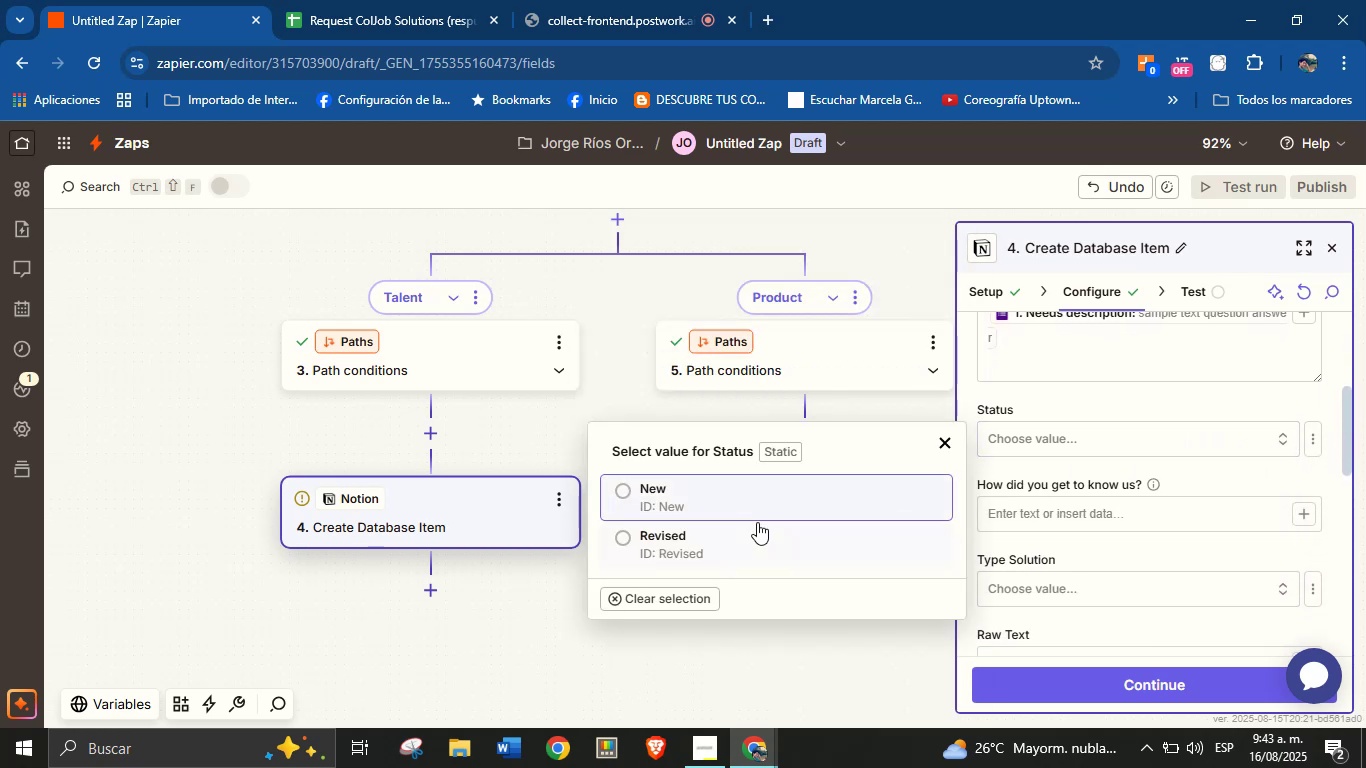 
left_click([756, 503])
 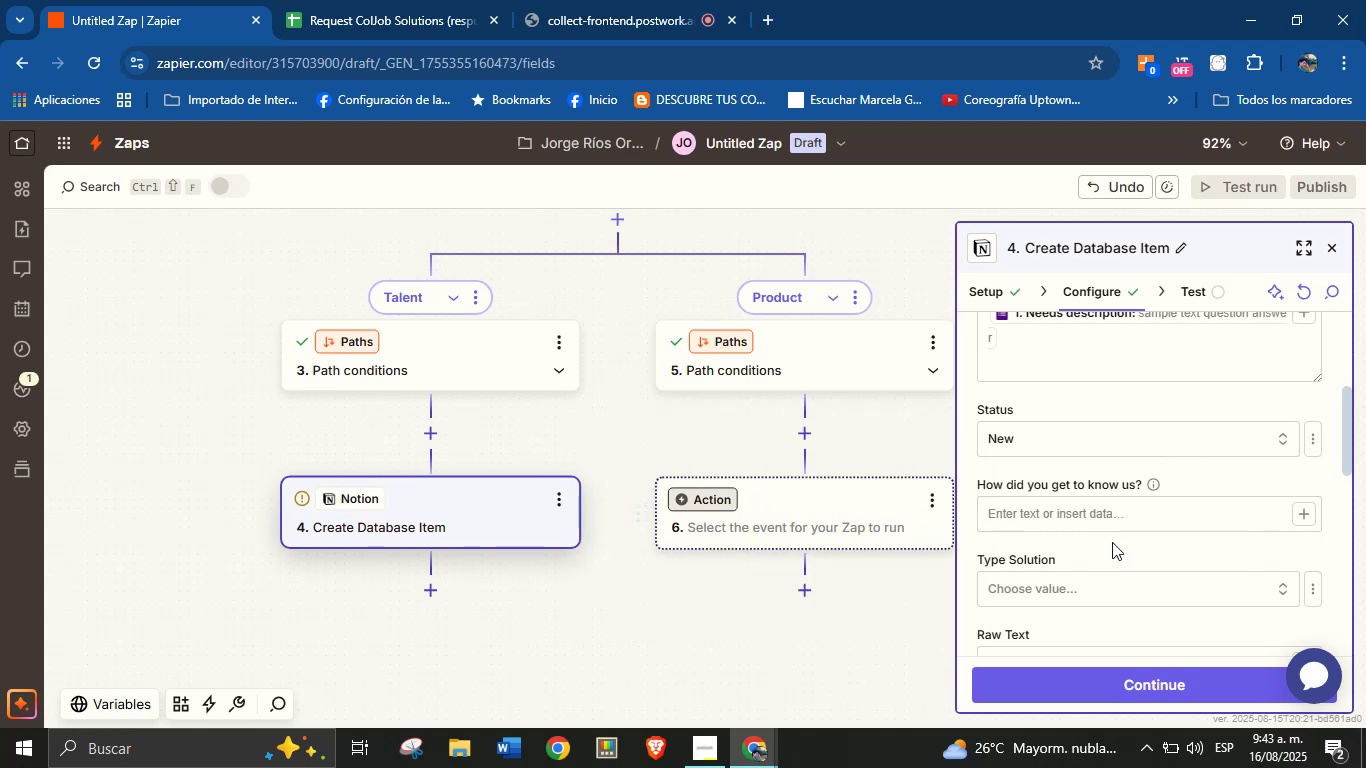 
left_click([1124, 546])
 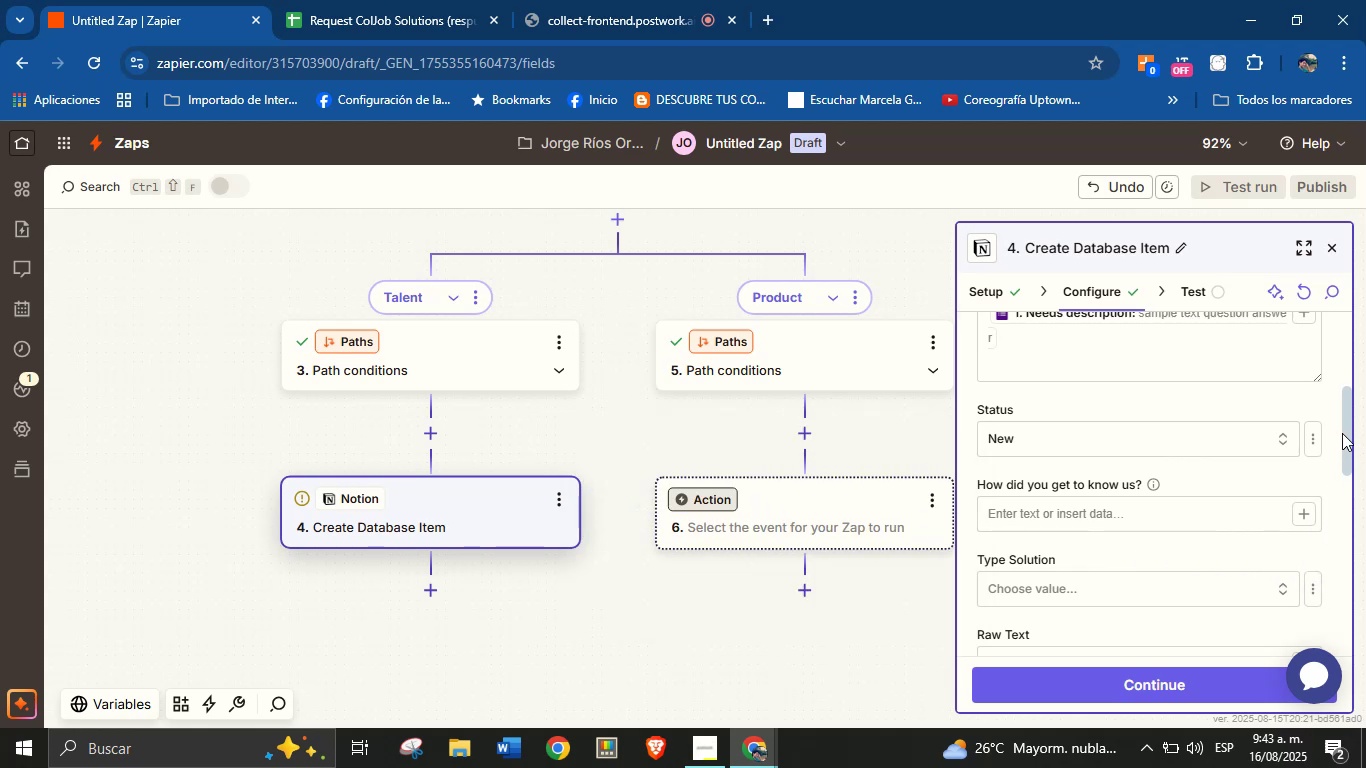 
left_click_drag(start_coordinate=[1345, 421], to_coordinate=[1345, 438])
 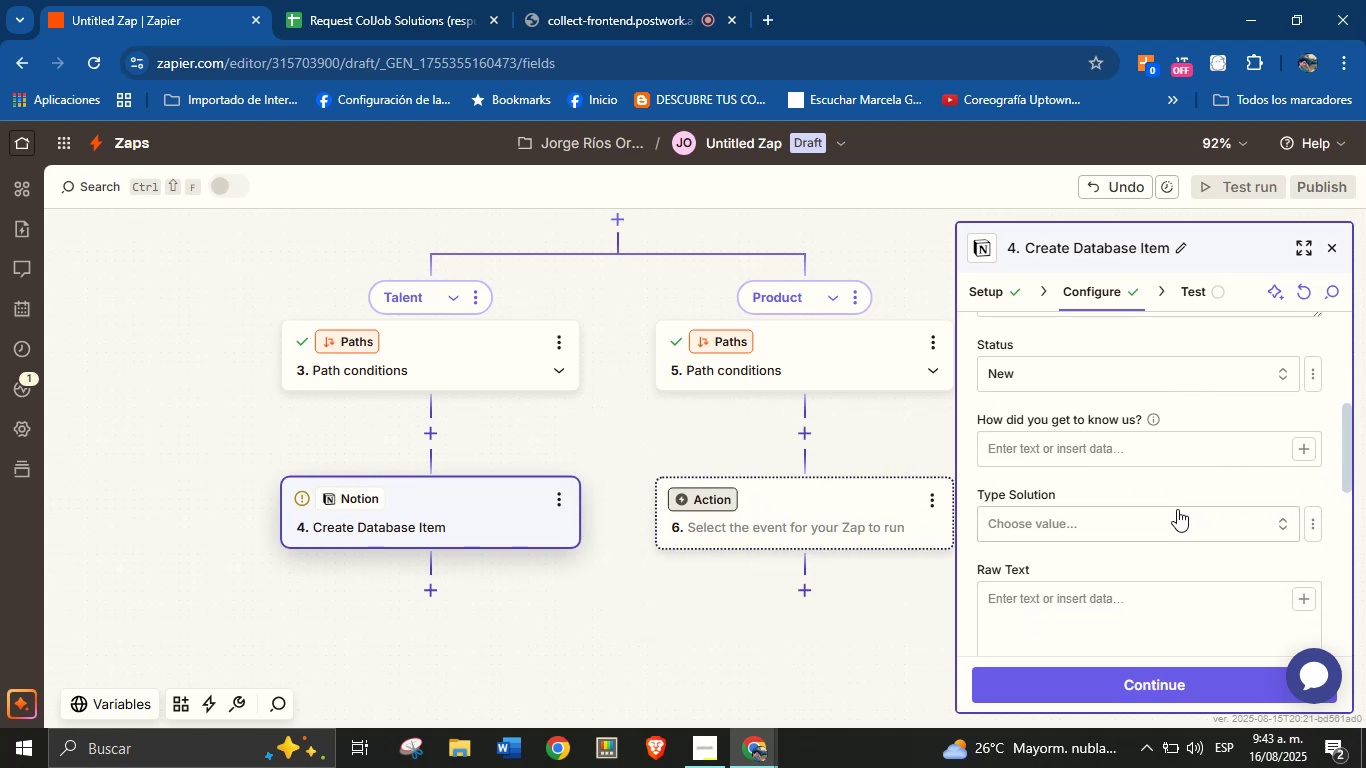 
left_click([1175, 511])
 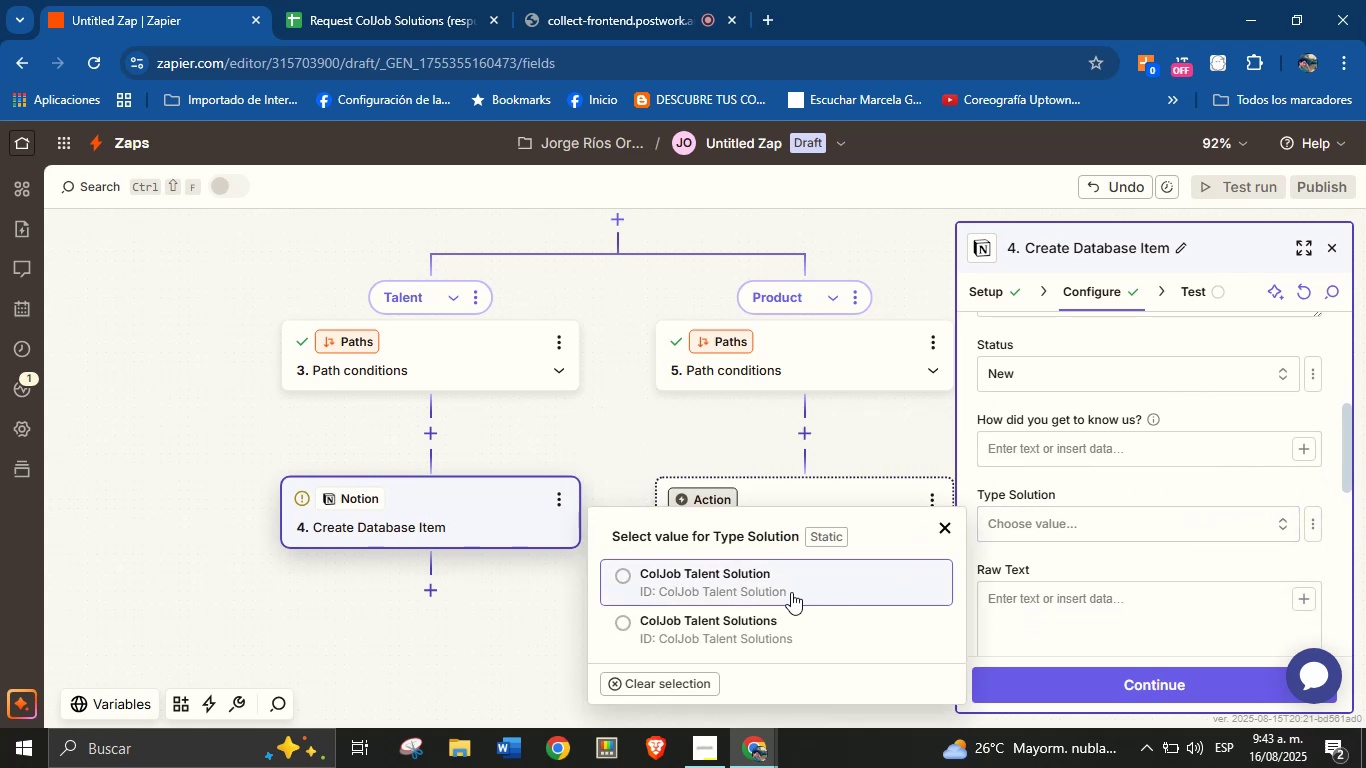 
left_click([791, 592])
 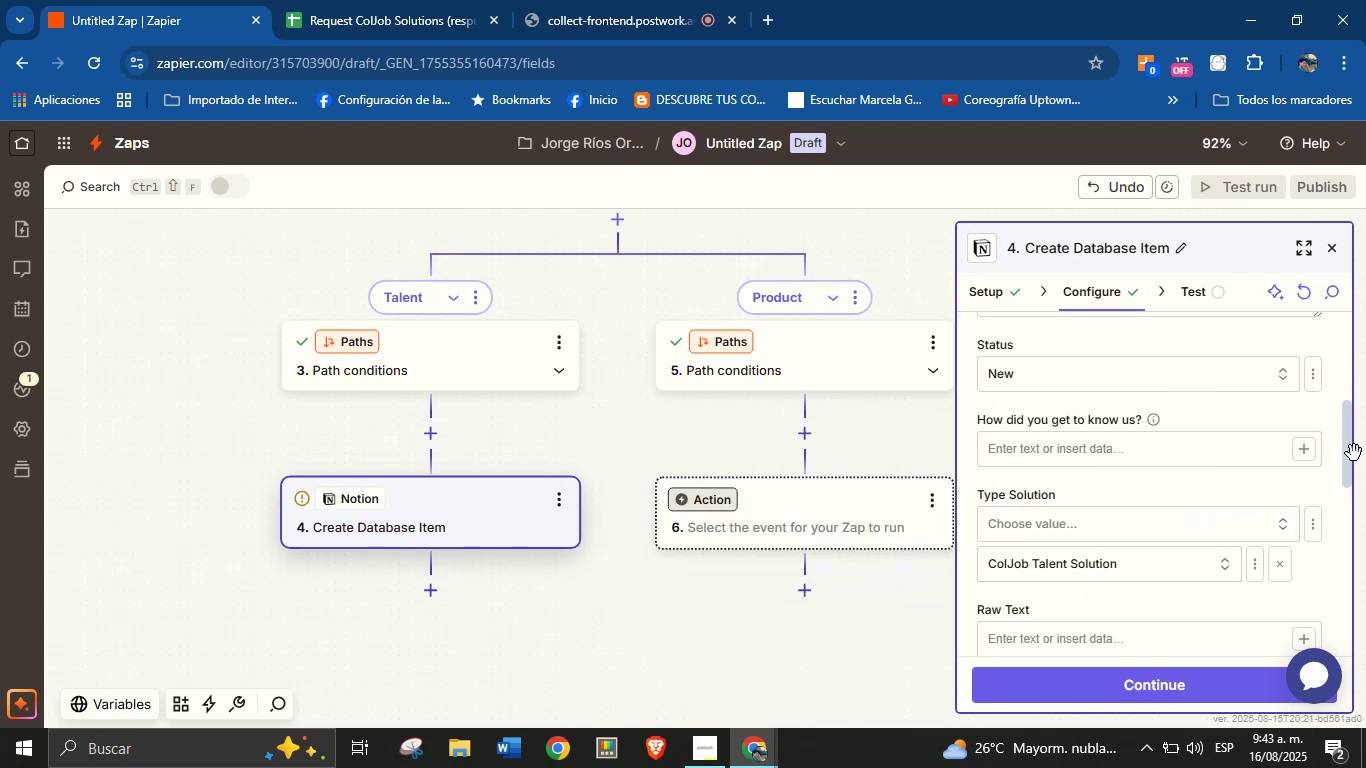 
left_click_drag(start_coordinate=[1346, 440], to_coordinate=[1346, 515])
 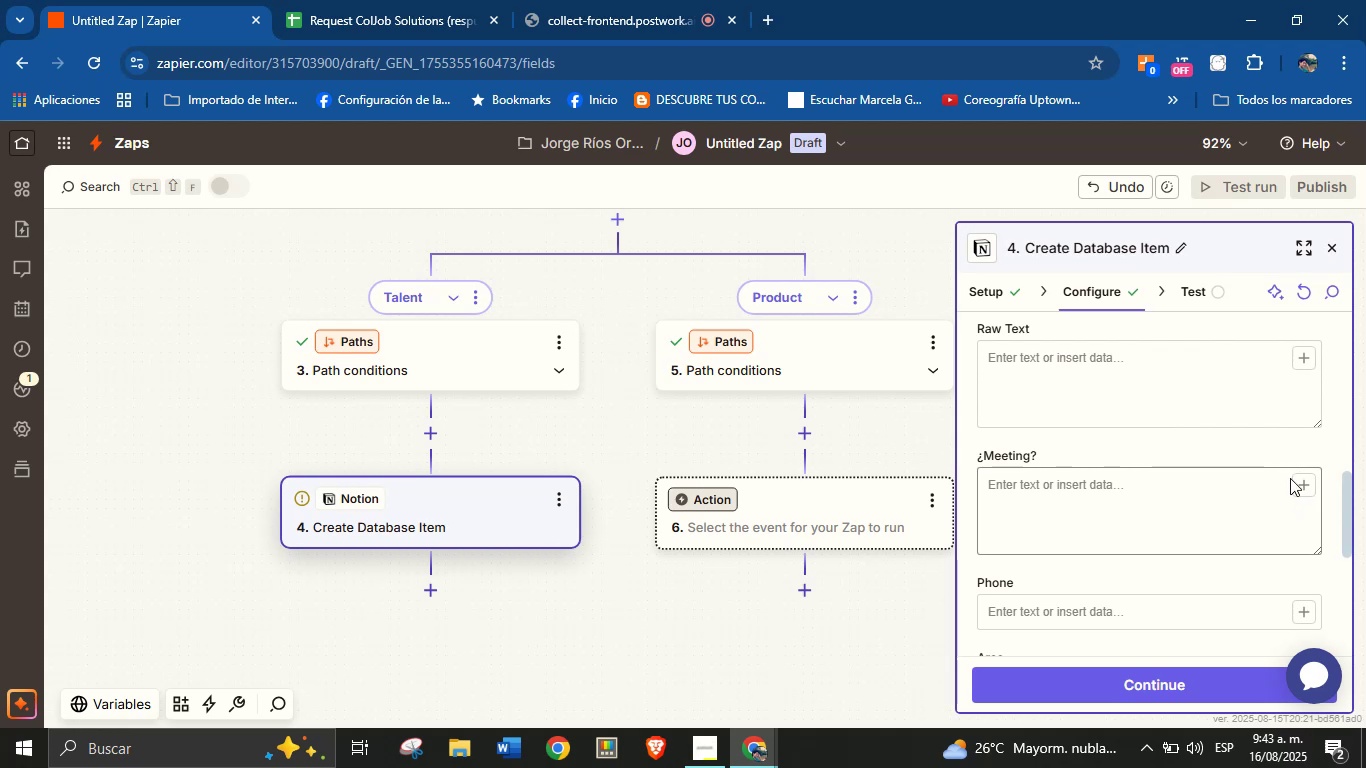 
left_click([1298, 486])
 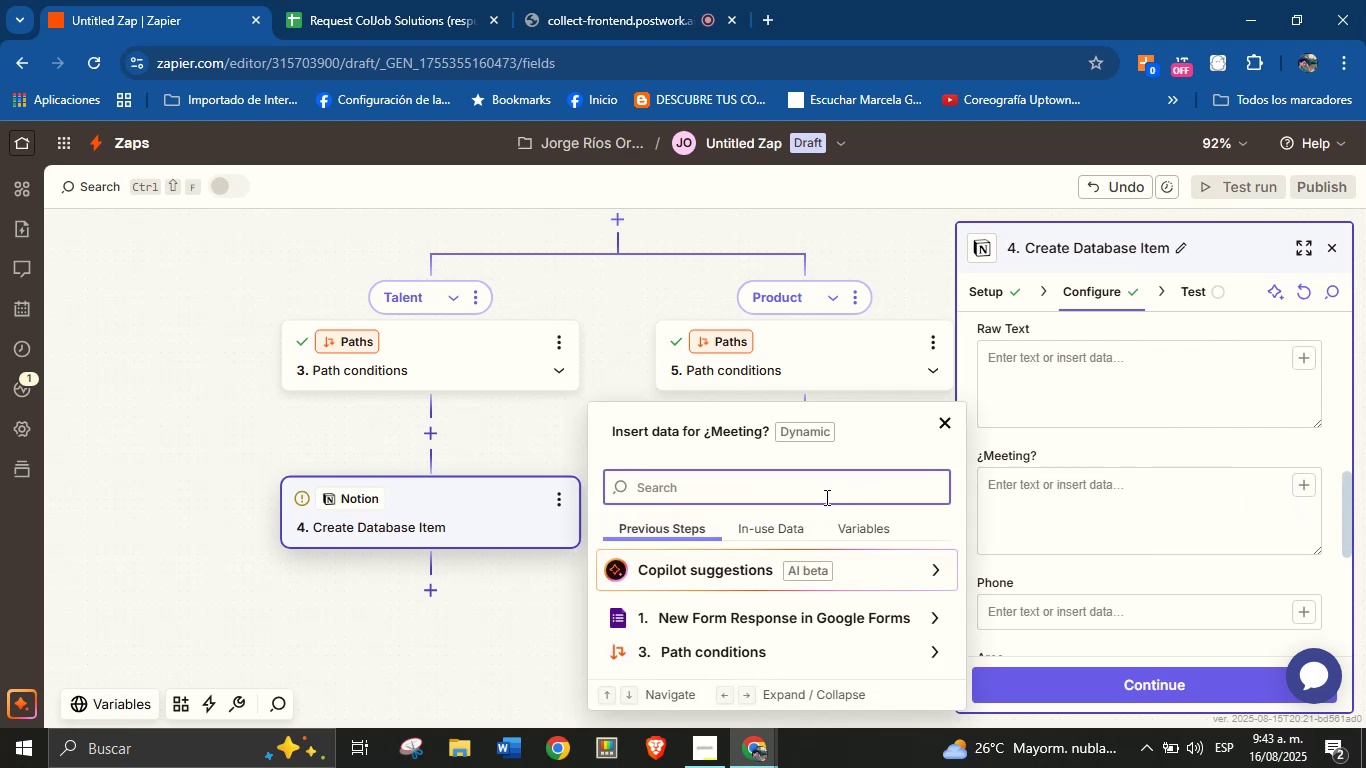 
type(meet)
 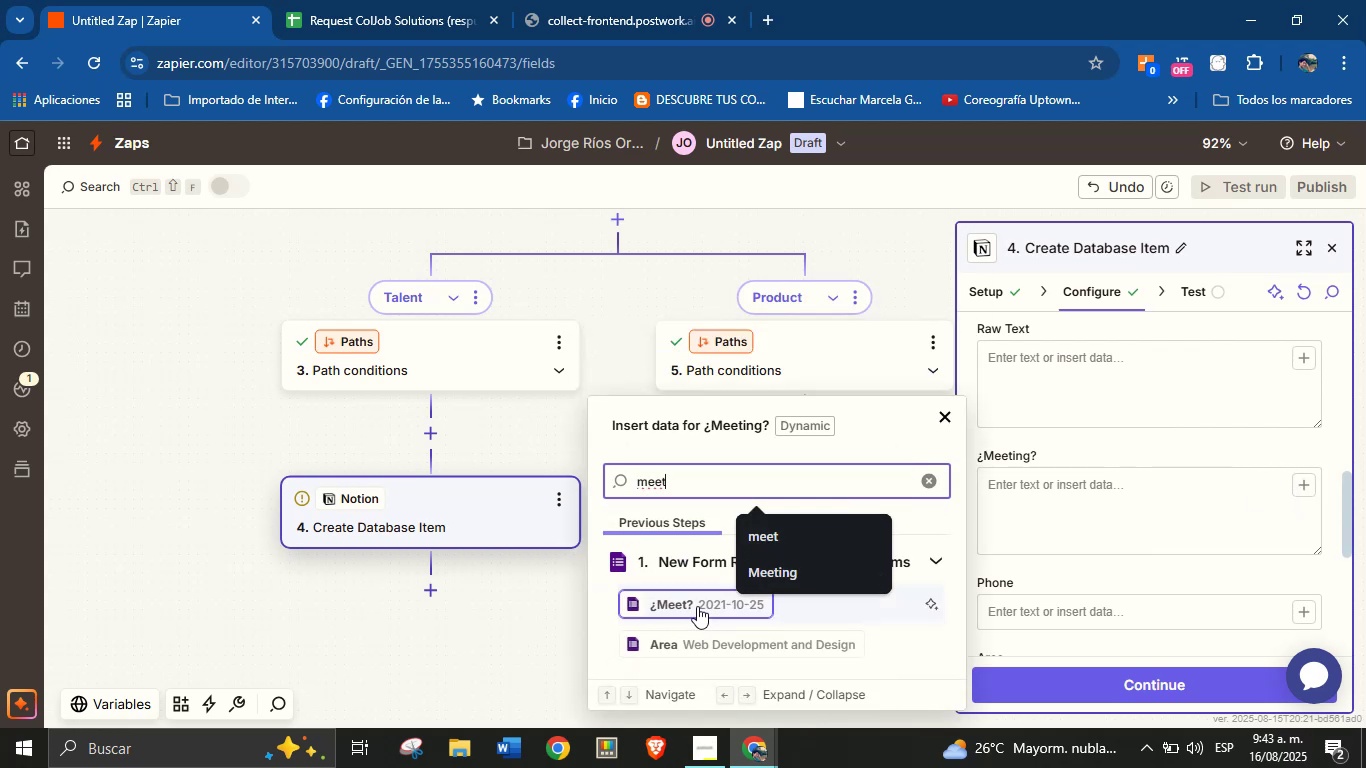 
left_click([697, 606])
 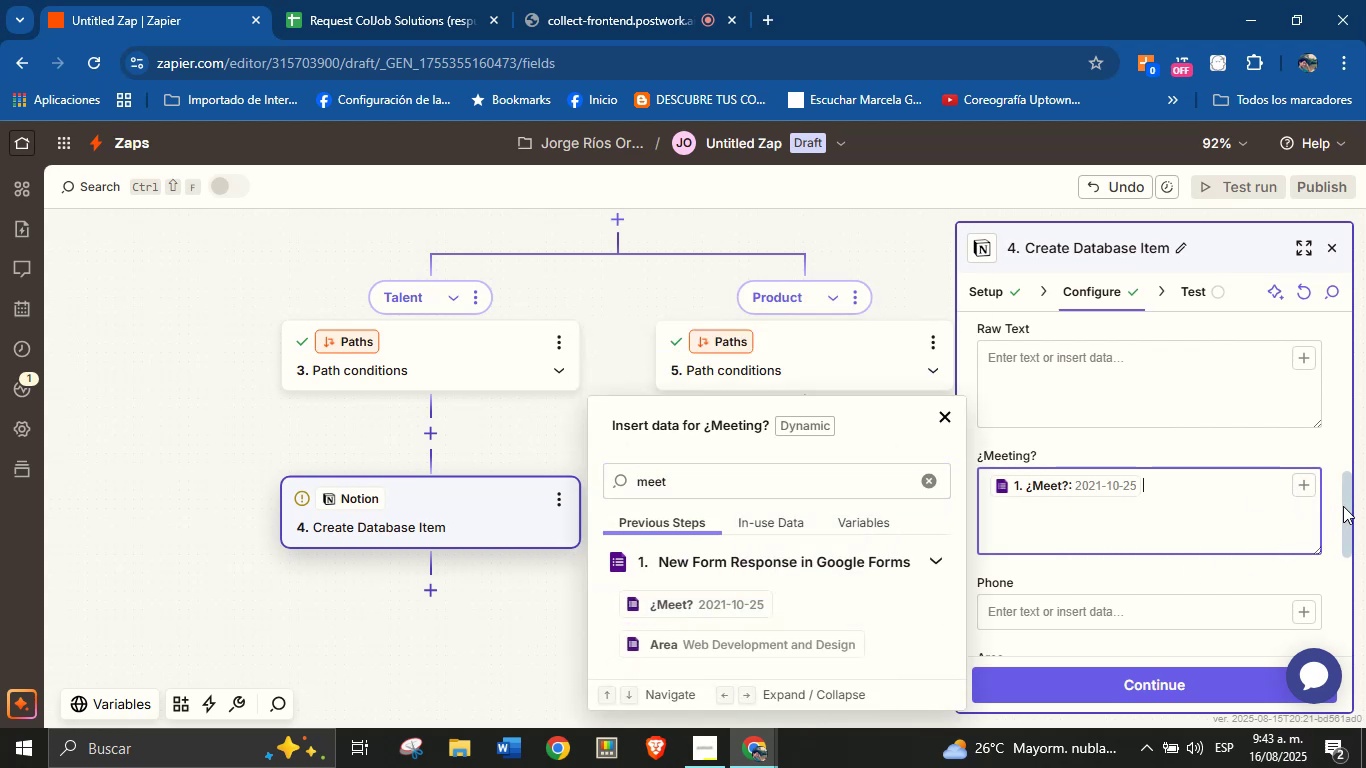 
left_click_drag(start_coordinate=[1345, 501], to_coordinate=[1347, 522])
 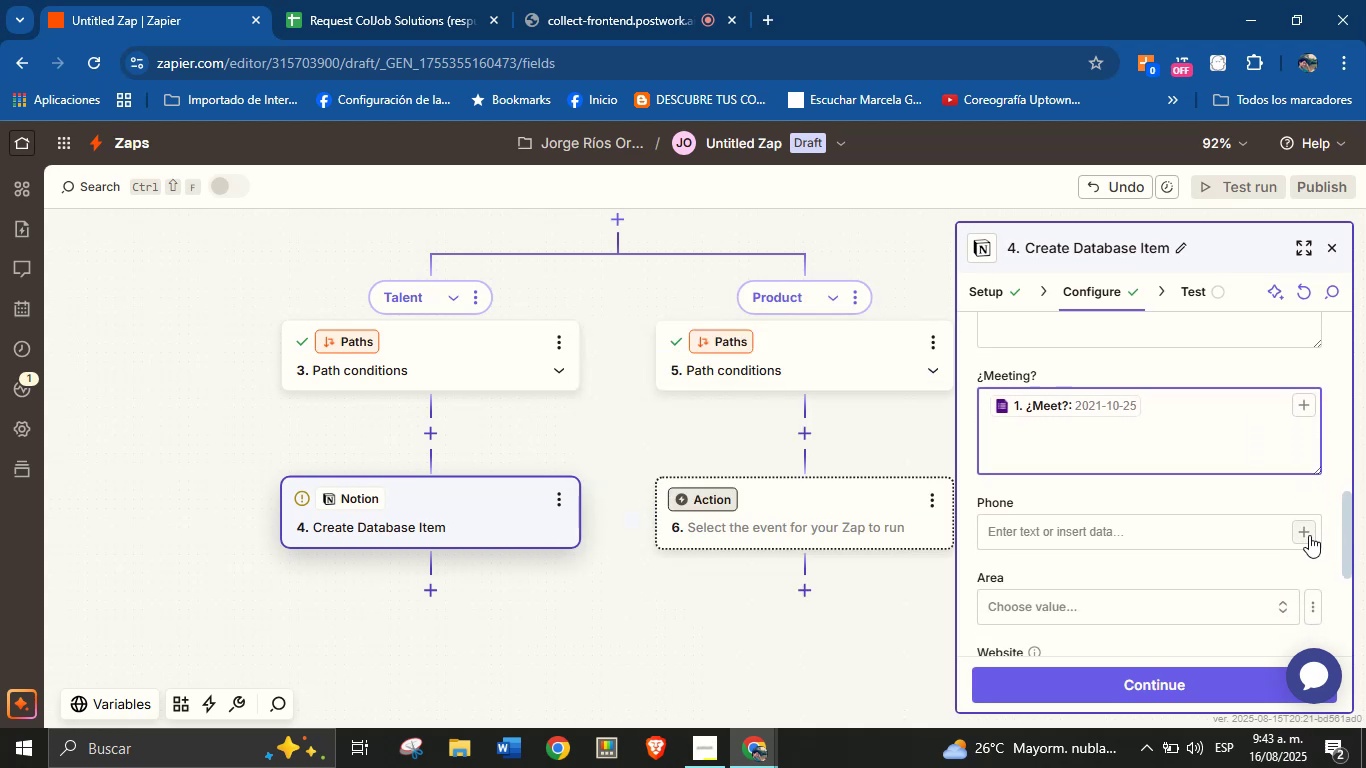 
left_click([1309, 535])
 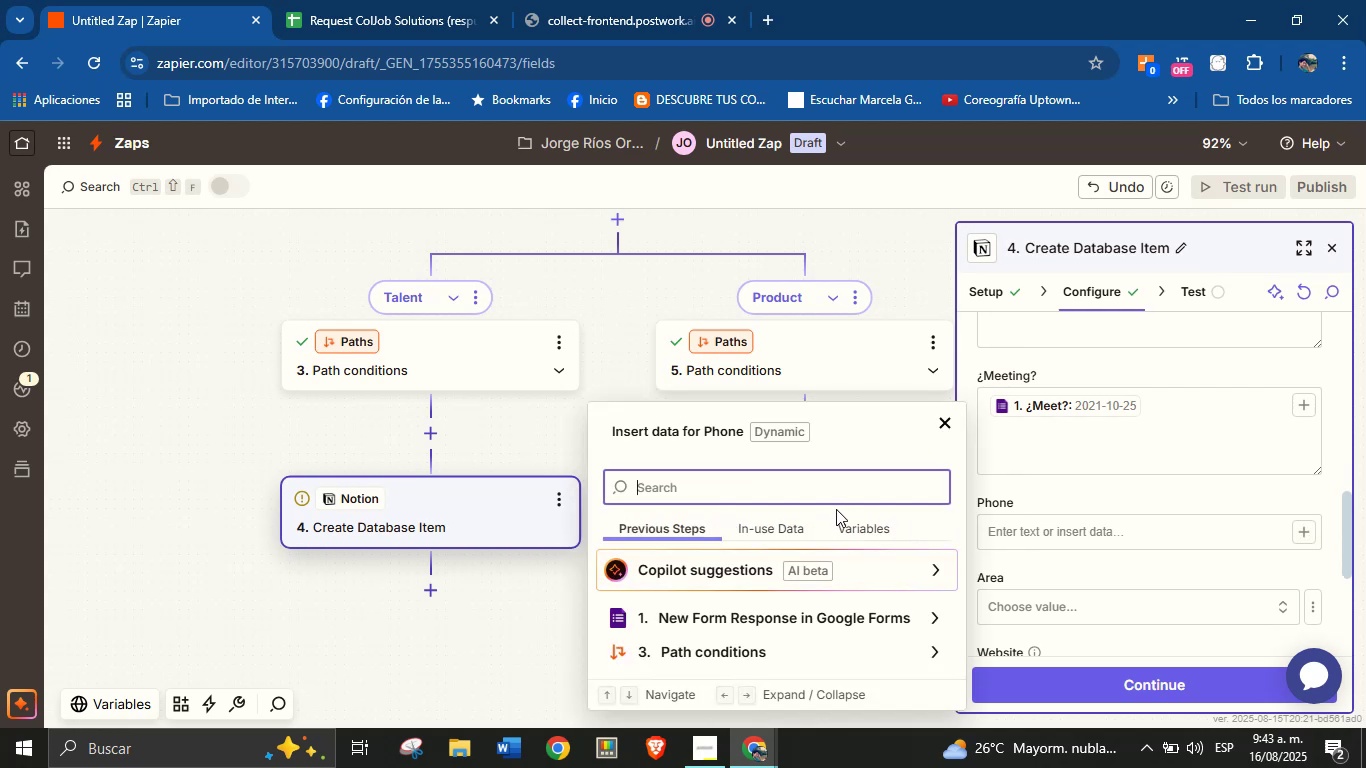 
type(phon)
 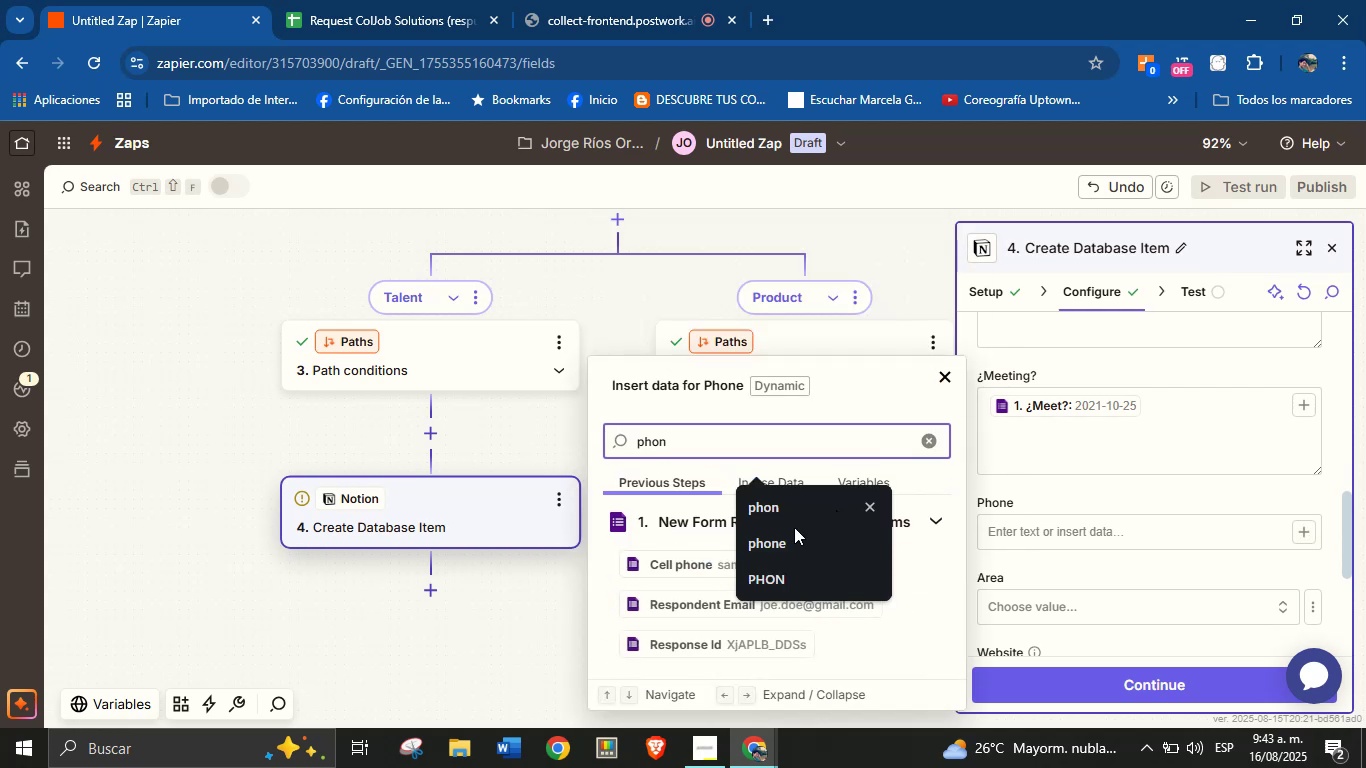 
left_click([692, 563])
 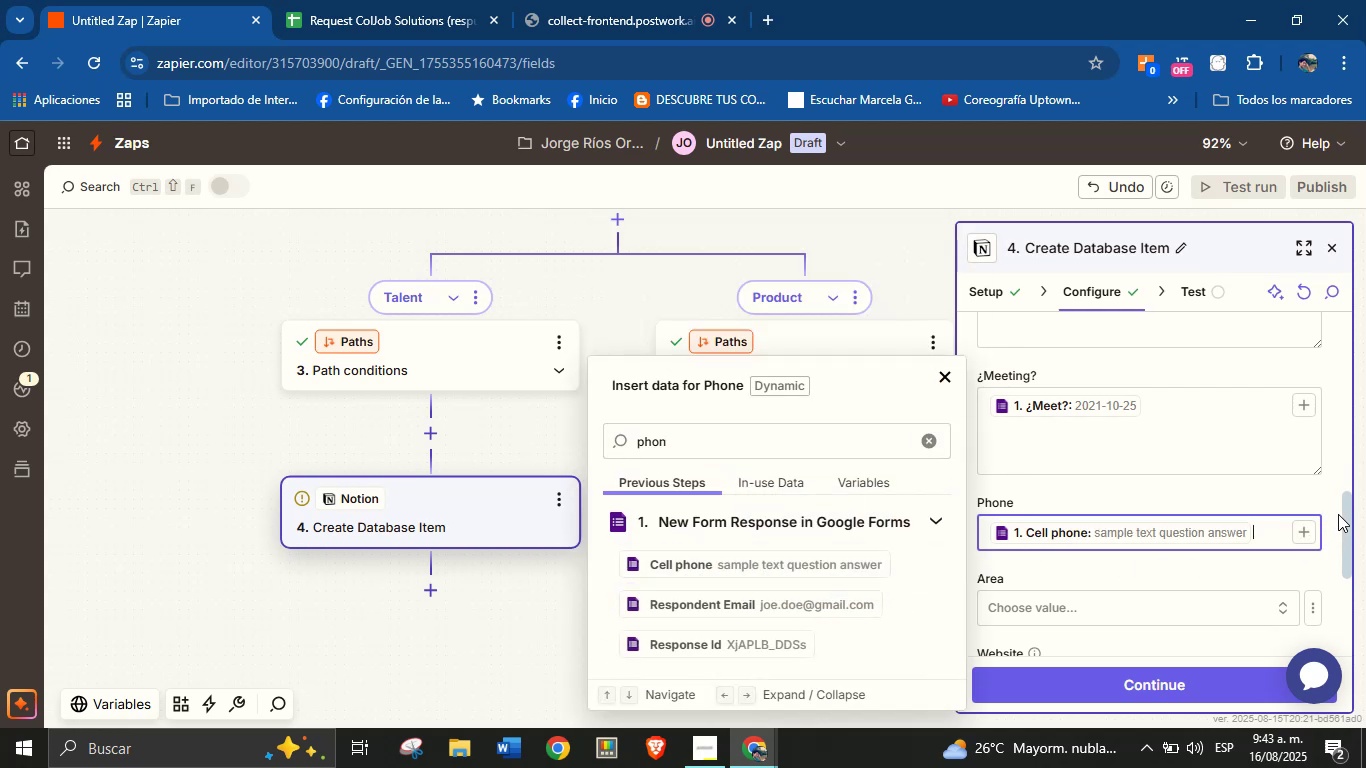 
left_click_drag(start_coordinate=[1345, 504], to_coordinate=[1344, 530])
 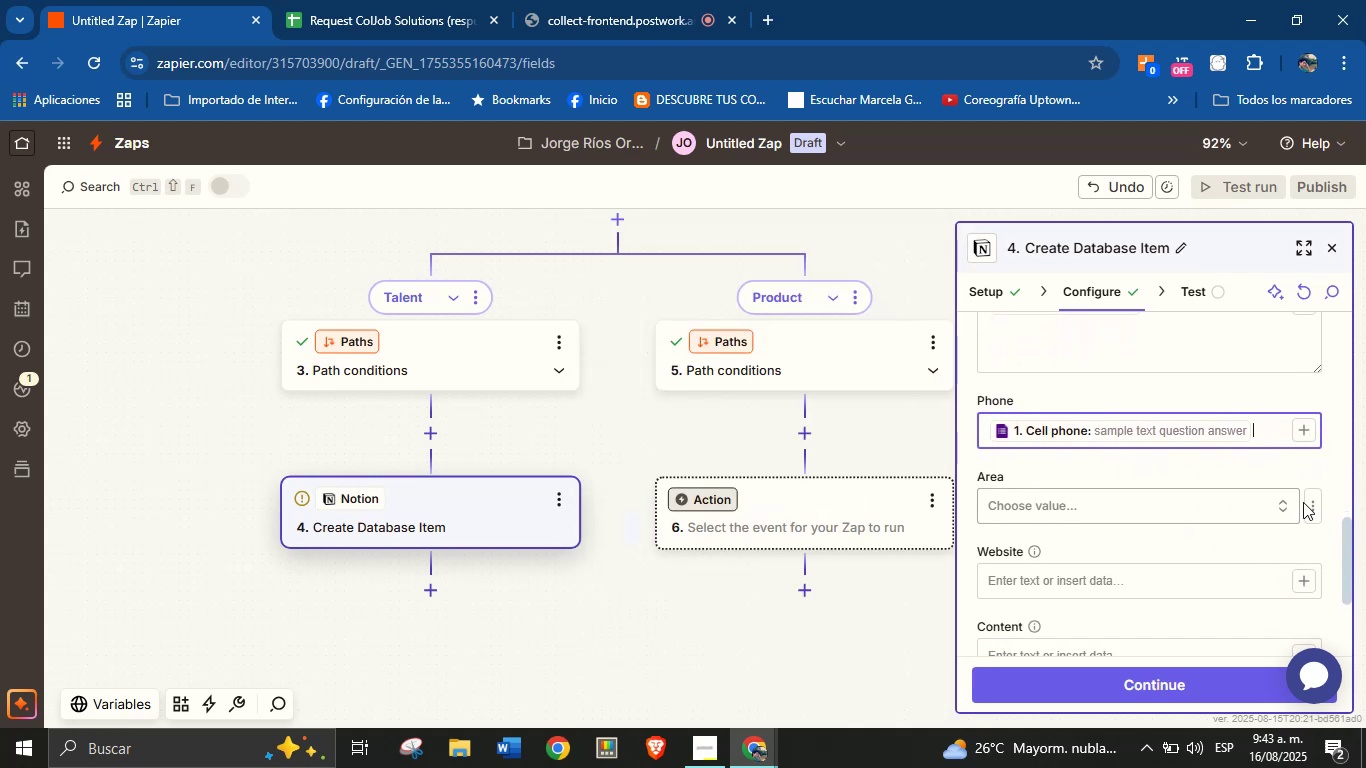 
left_click([1311, 502])
 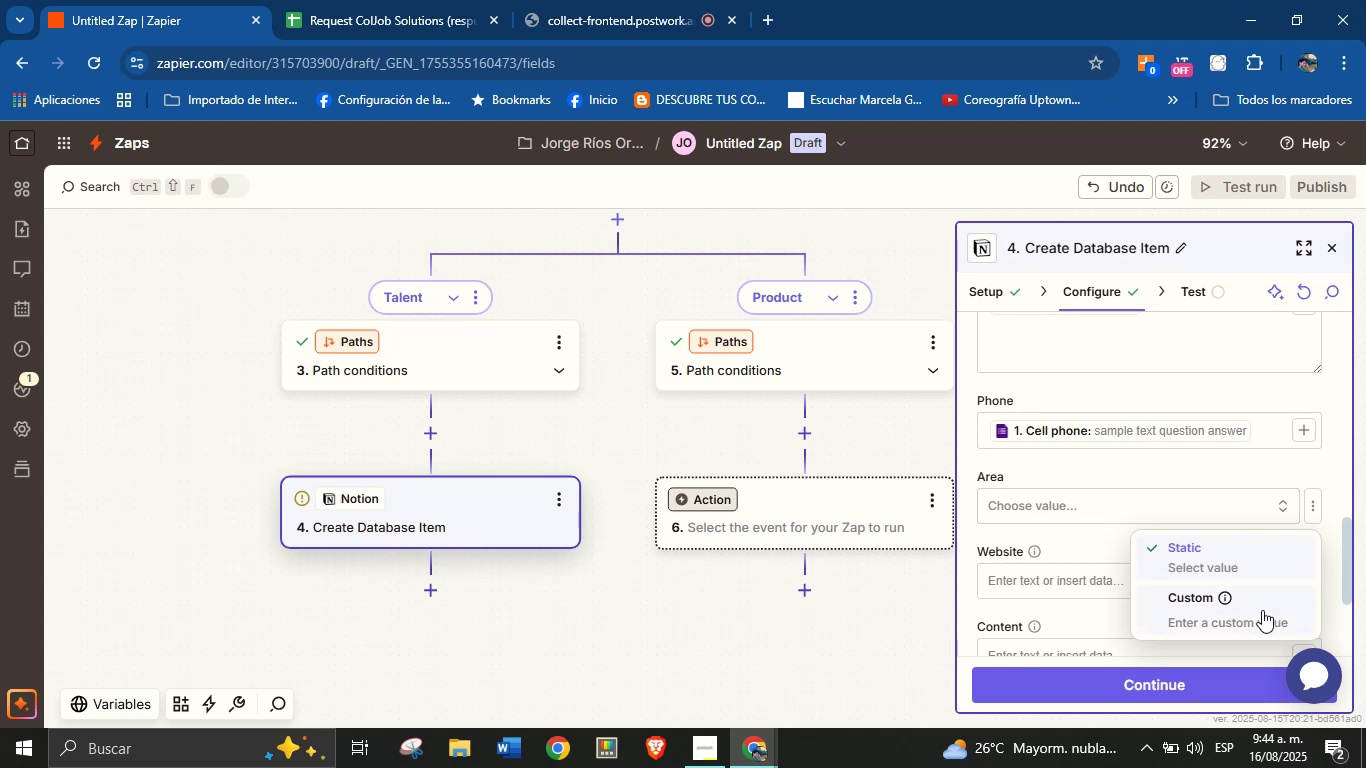 
left_click([1262, 610])
 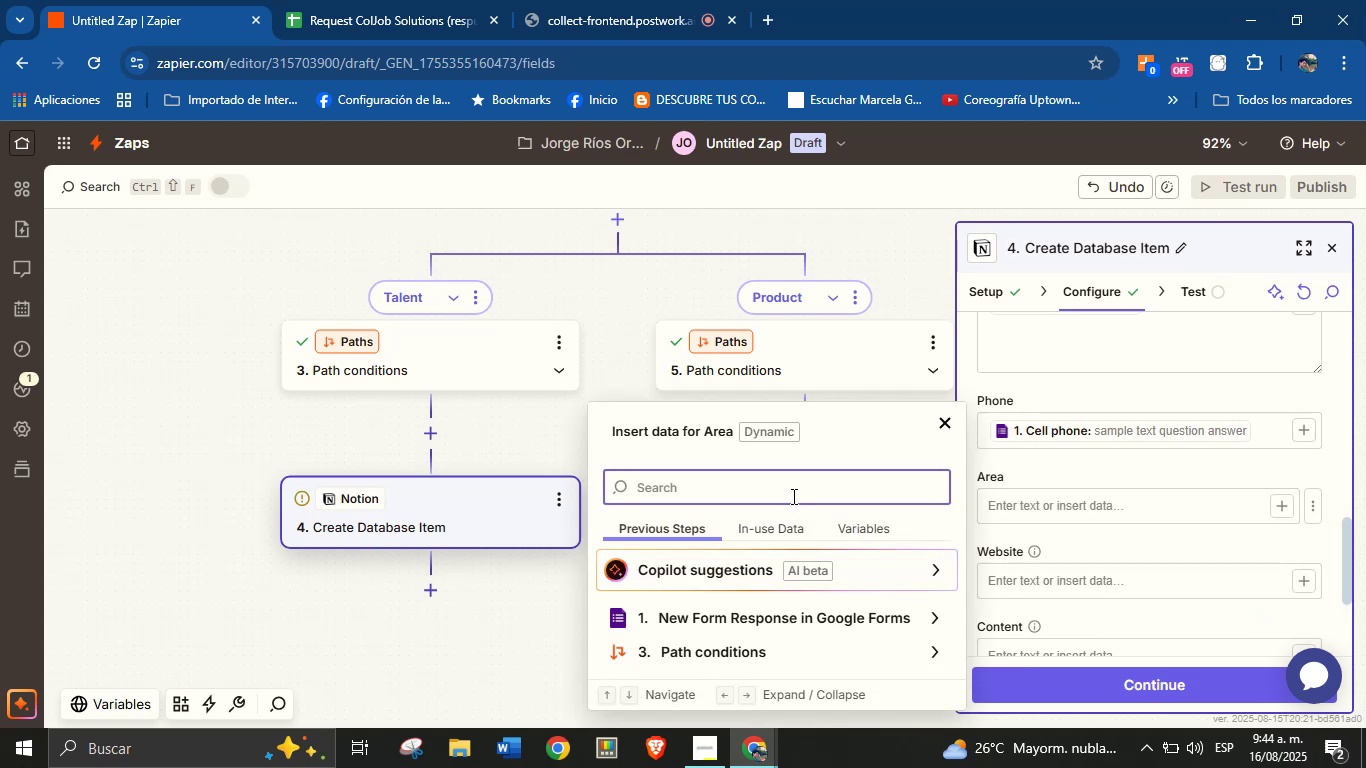 
type(are)
 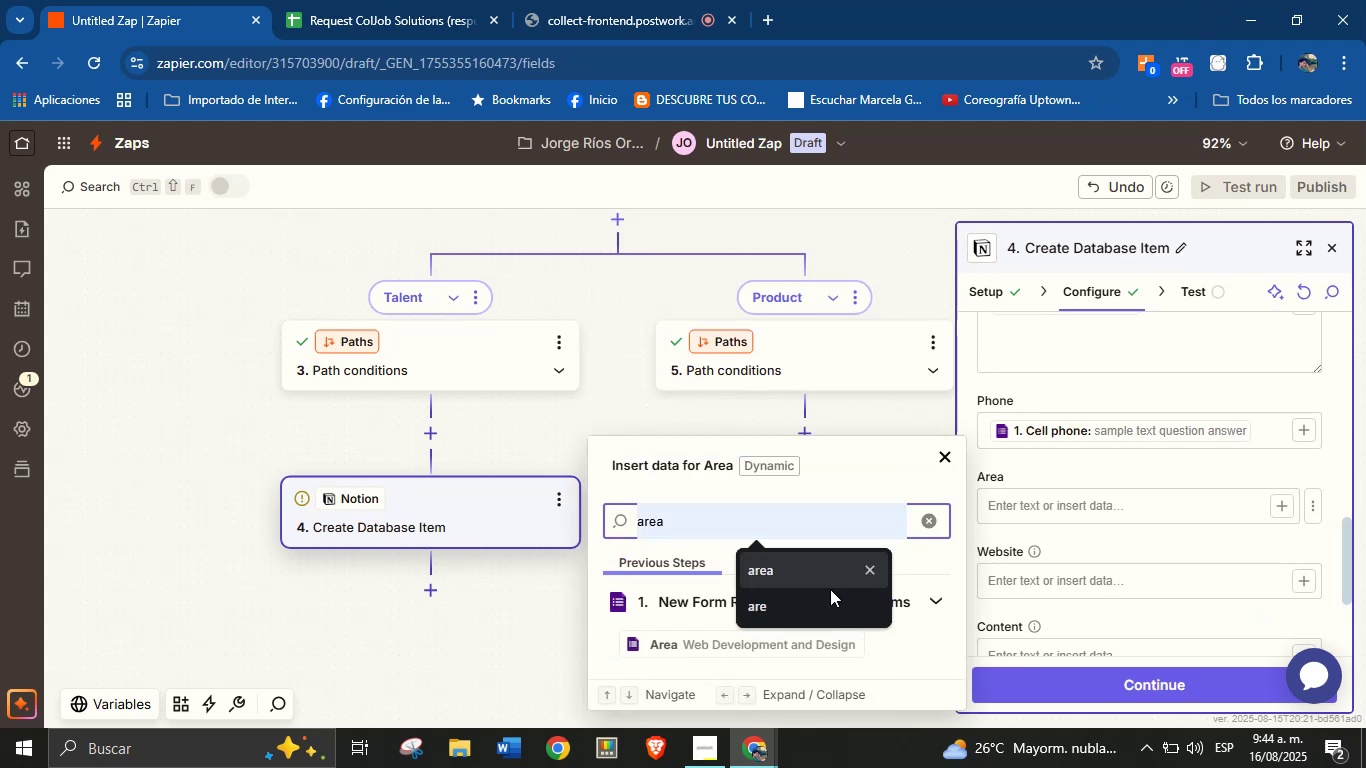 
left_click([797, 654])
 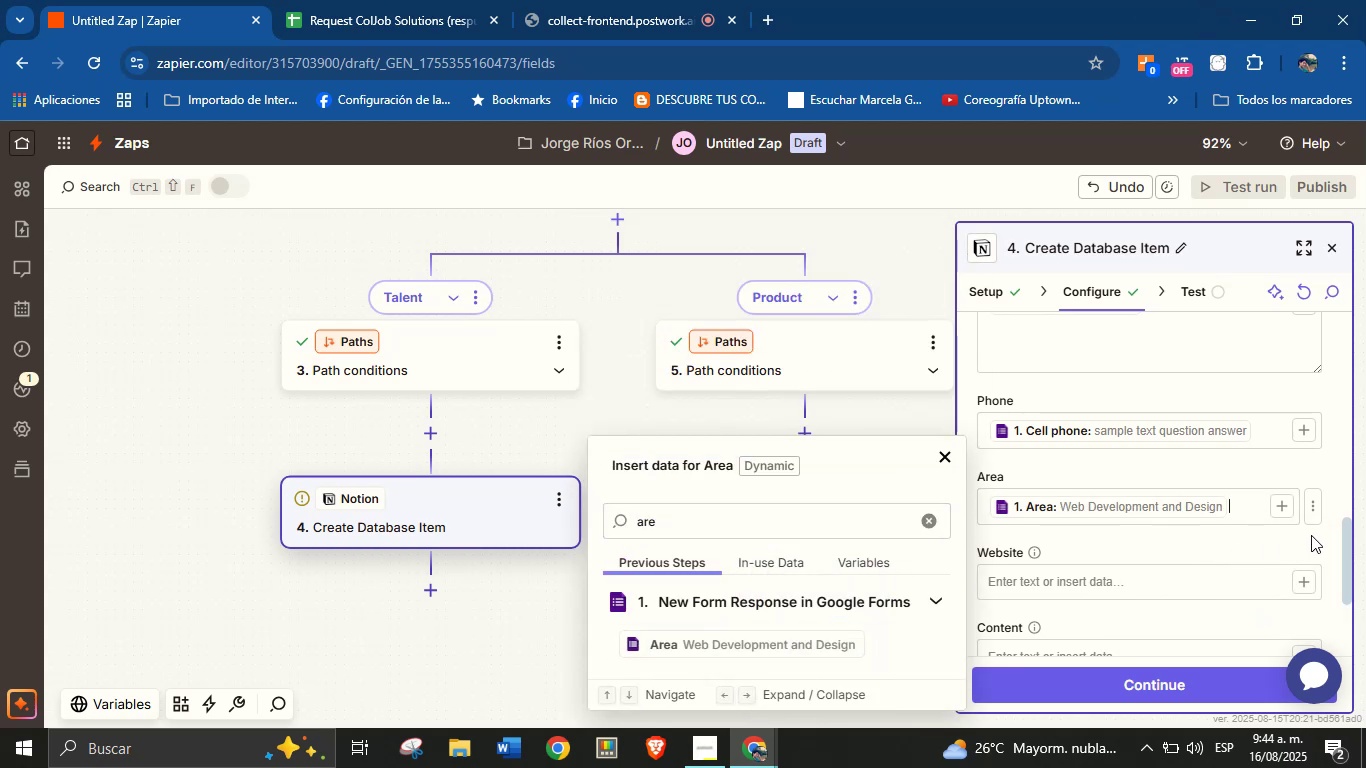 
left_click_drag(start_coordinate=[1346, 527], to_coordinate=[1332, 605])
 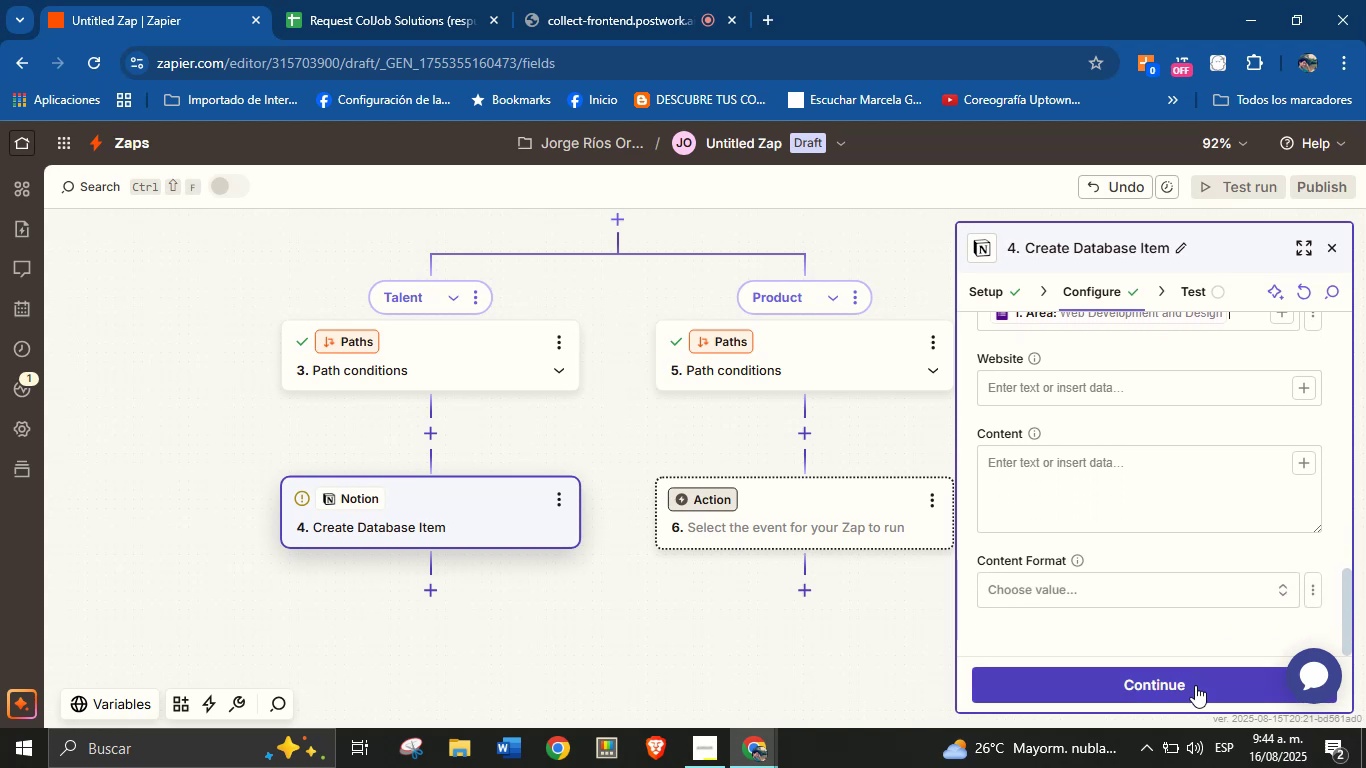 
left_click([1195, 685])
 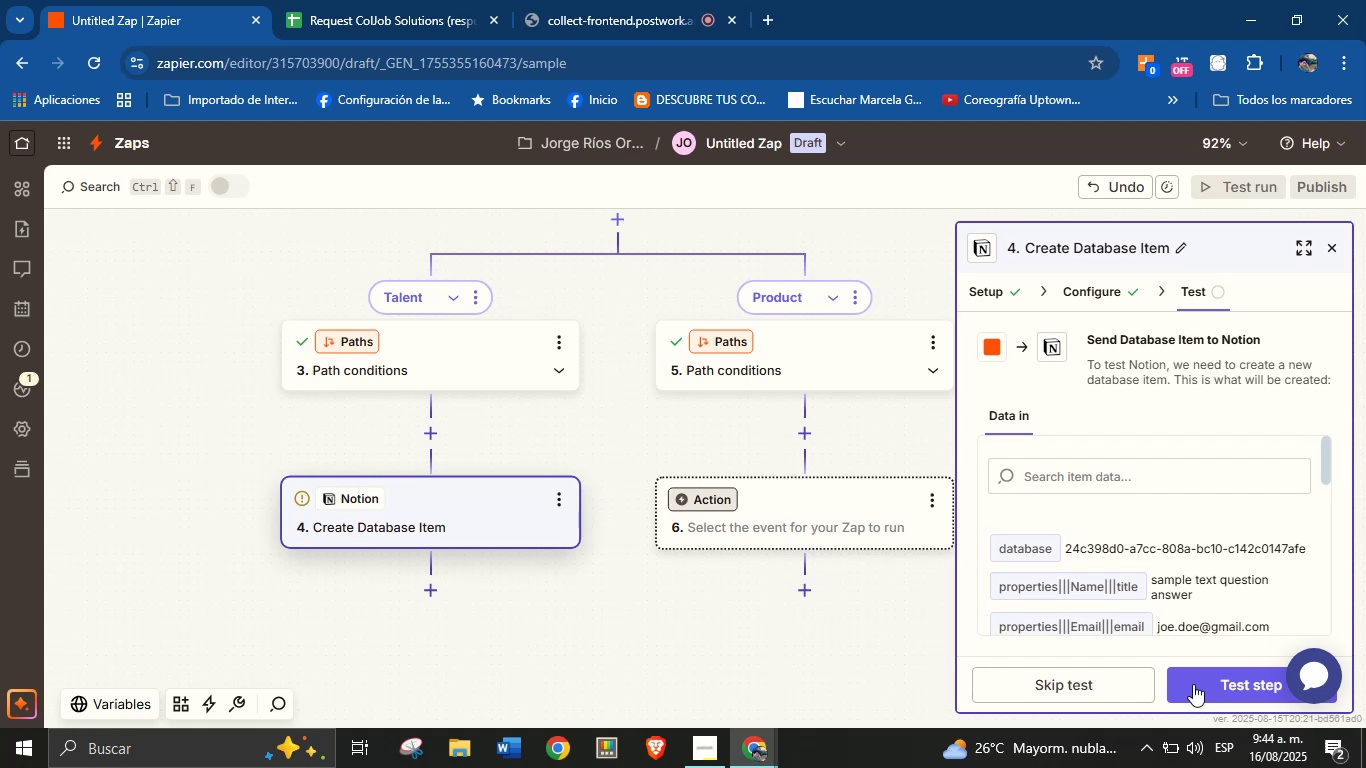 
wait(29.28)
 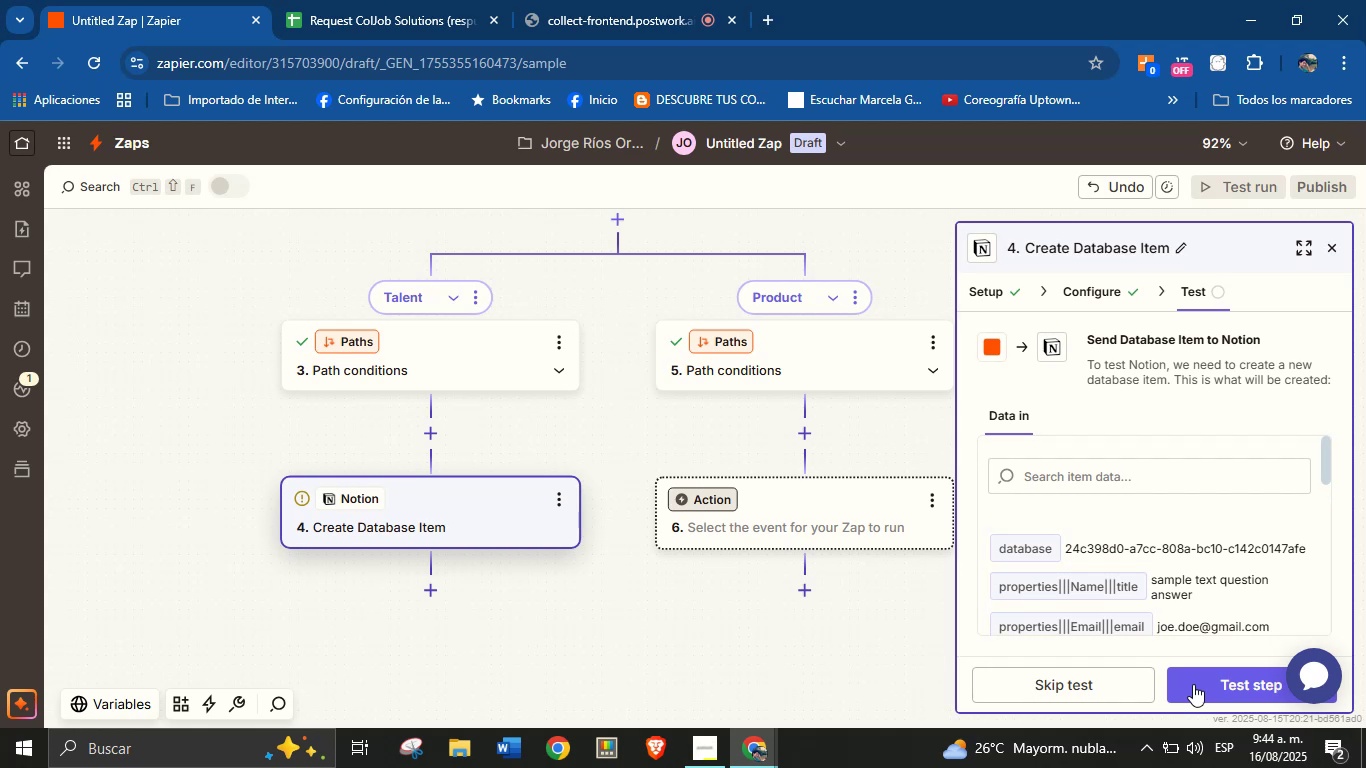 
left_click([1193, 684])
 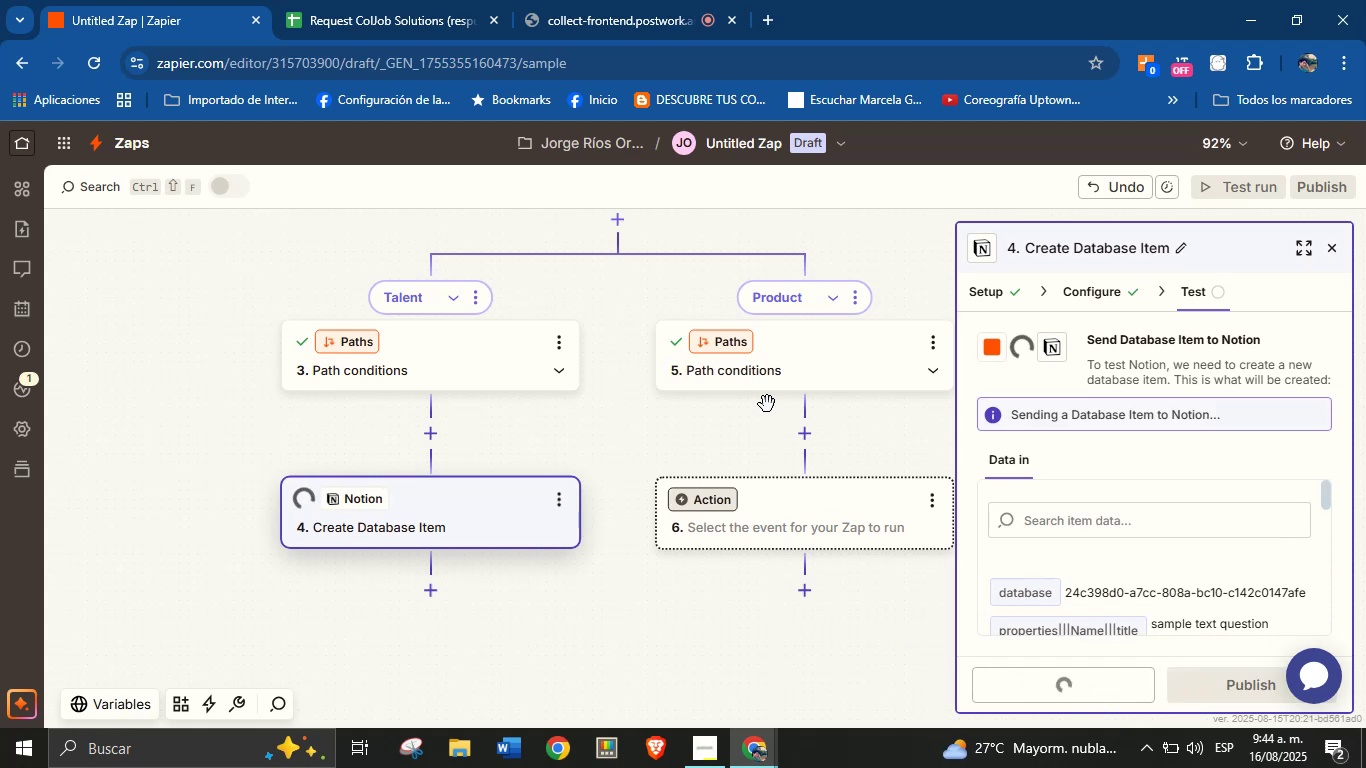 
wait(9.92)
 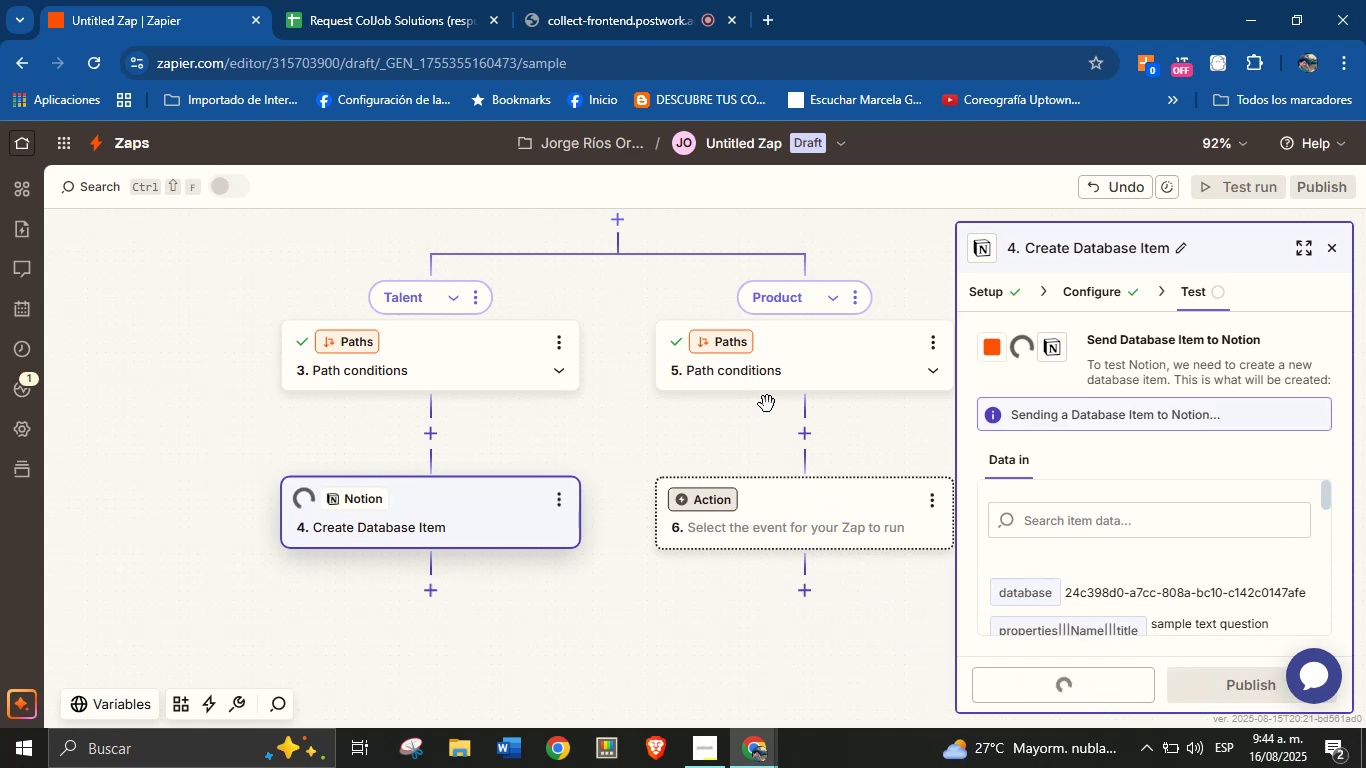 
left_click([699, 508])
 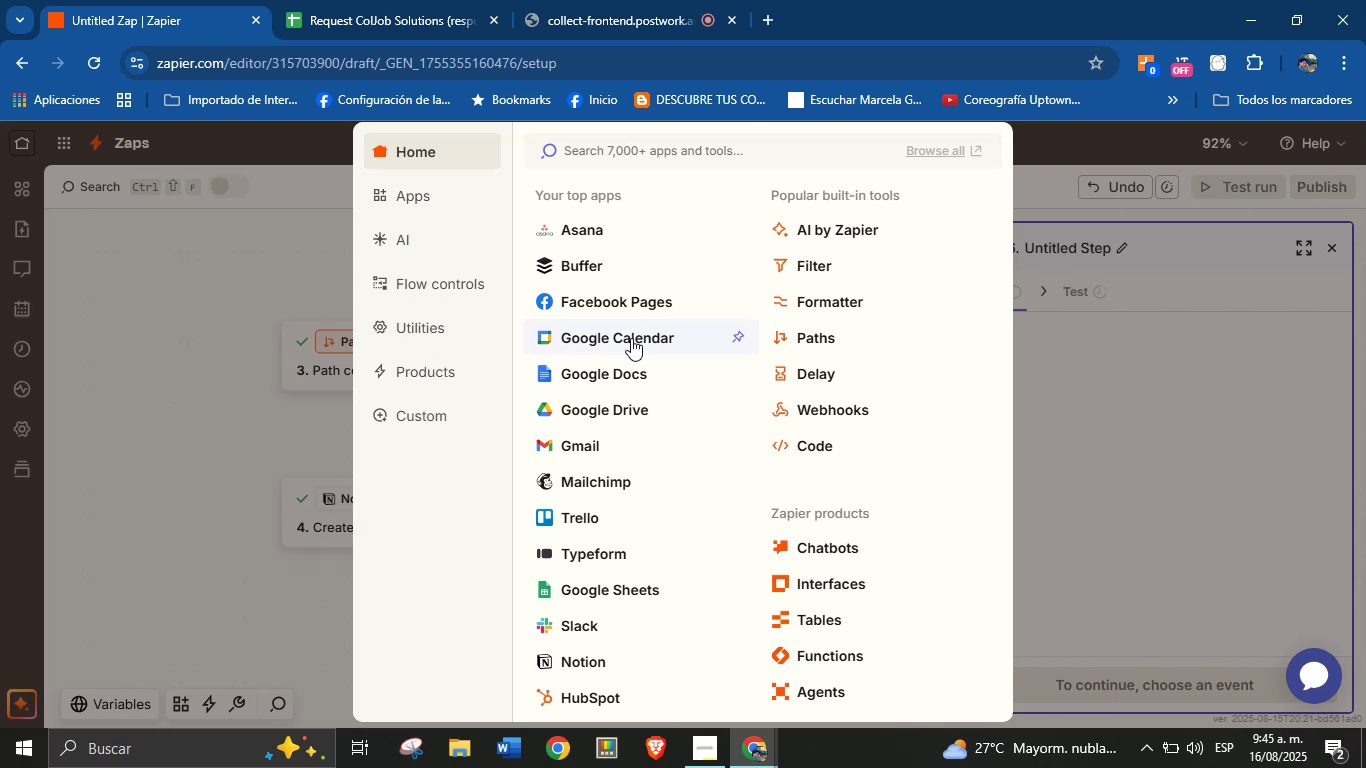 
wait(14.83)
 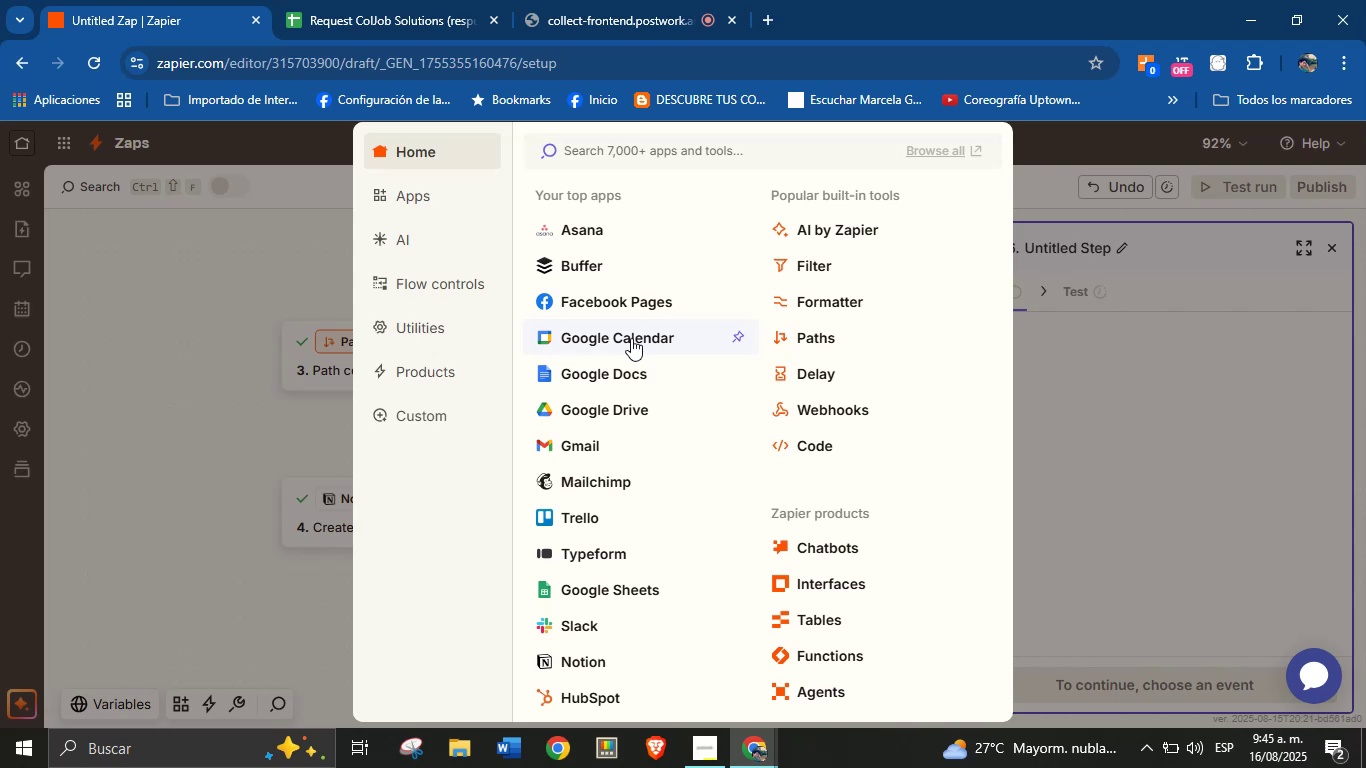 
left_click([701, 499])
 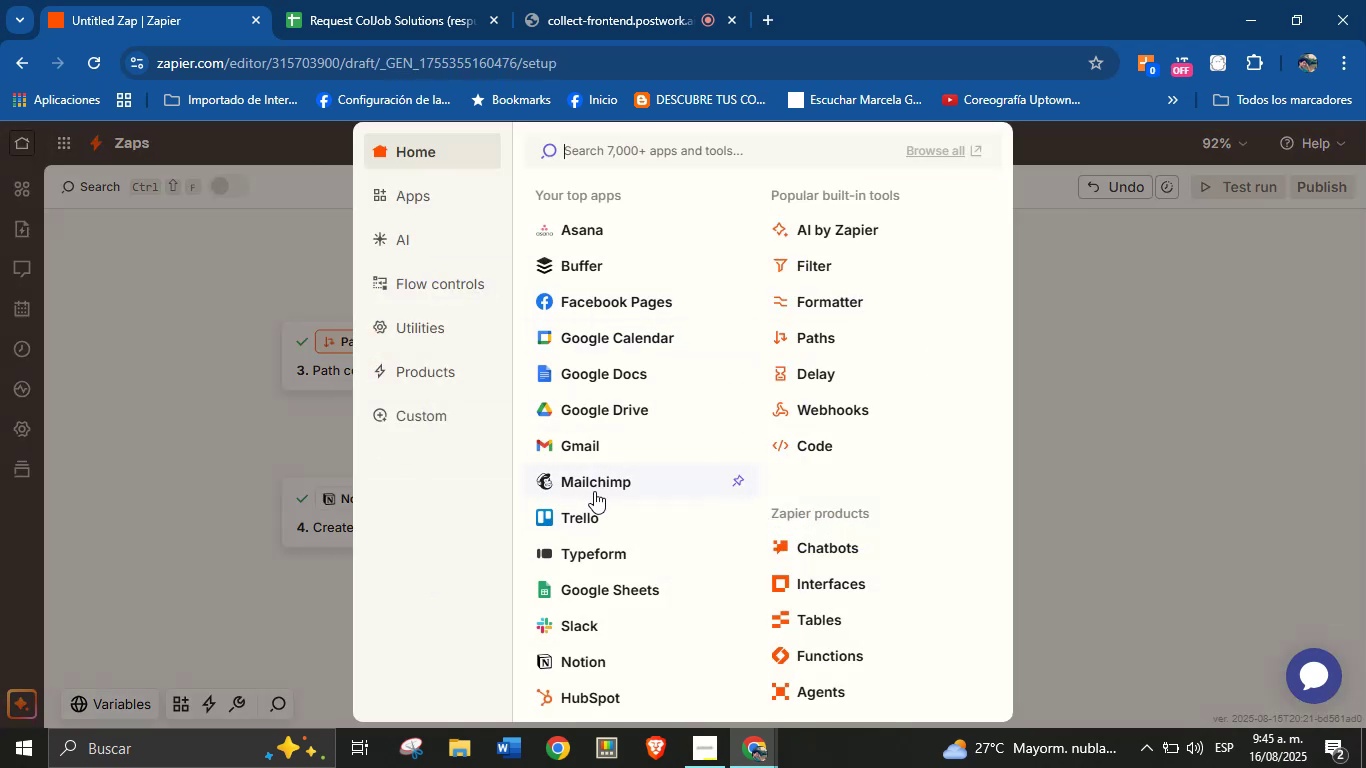 
left_click([584, 666])
 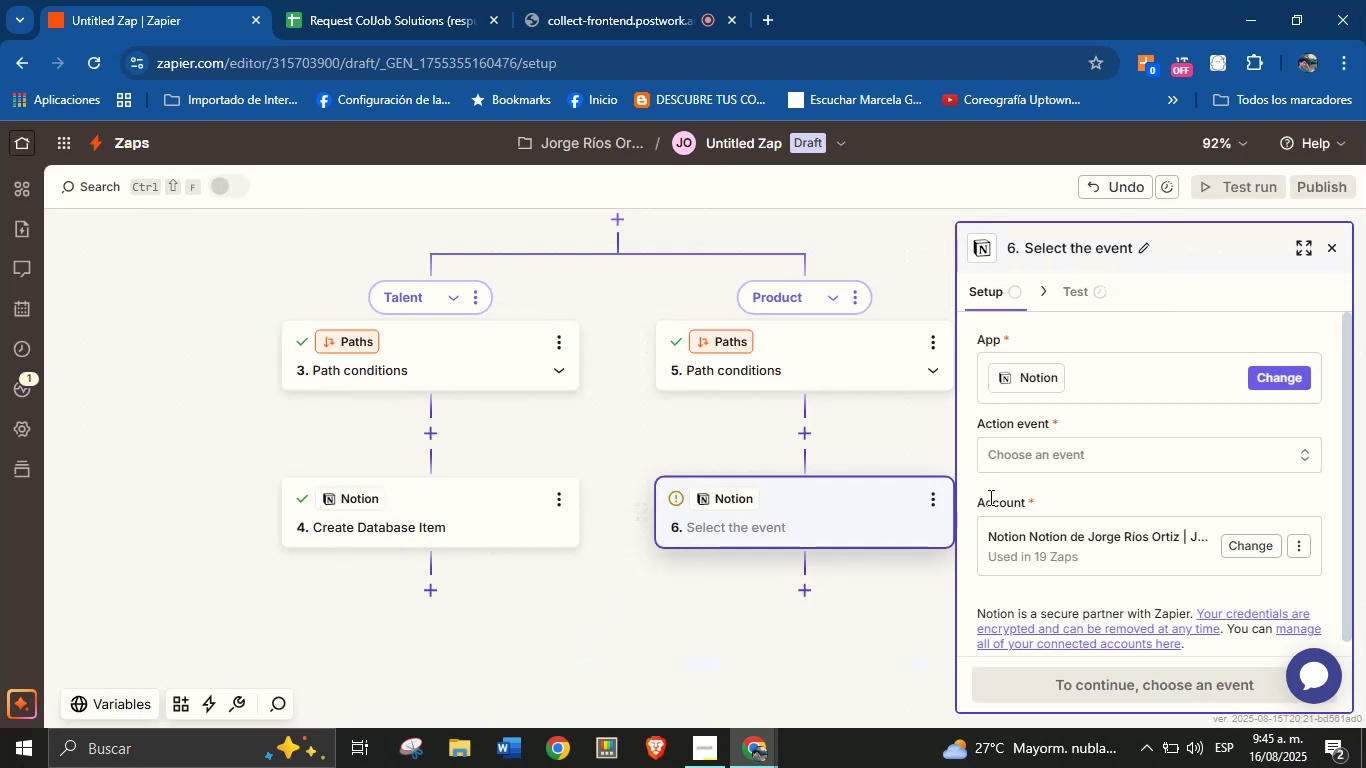 
left_click([1040, 457])
 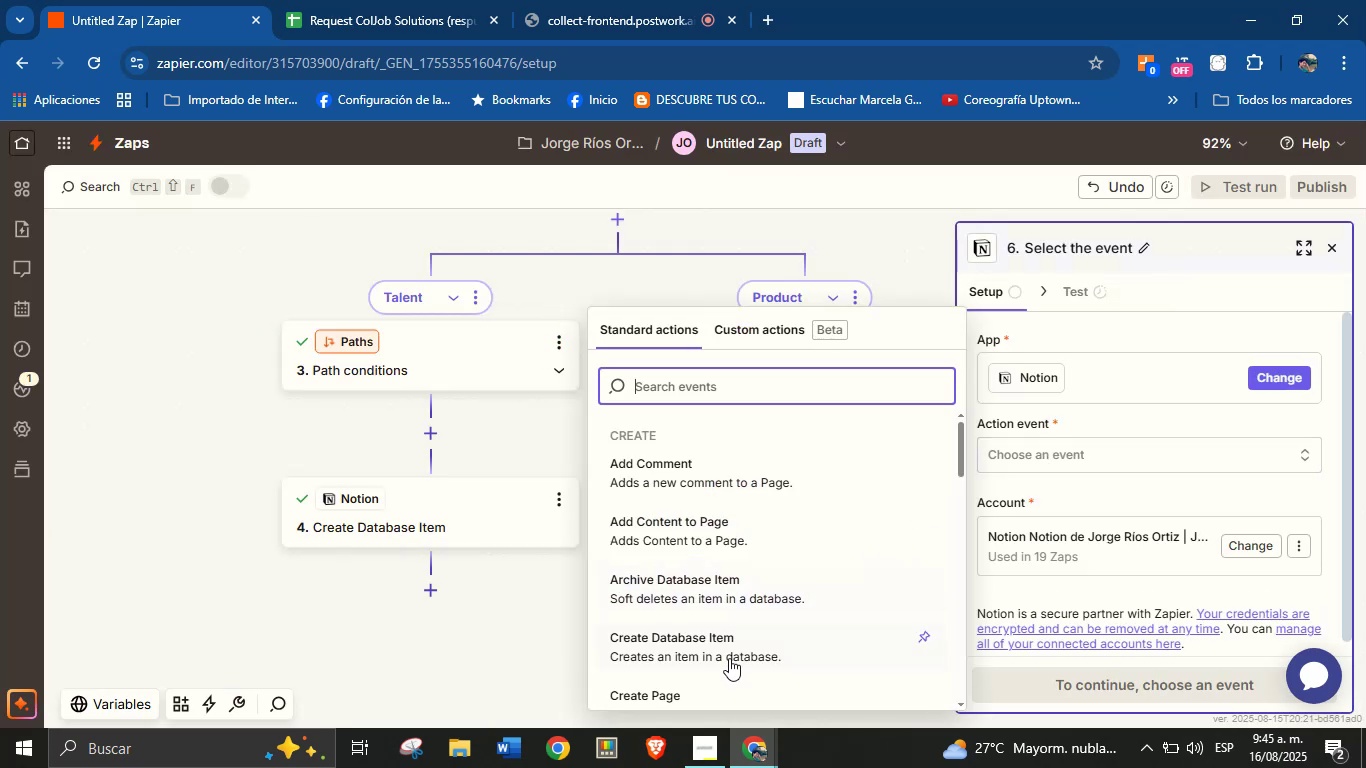 
left_click([725, 642])
 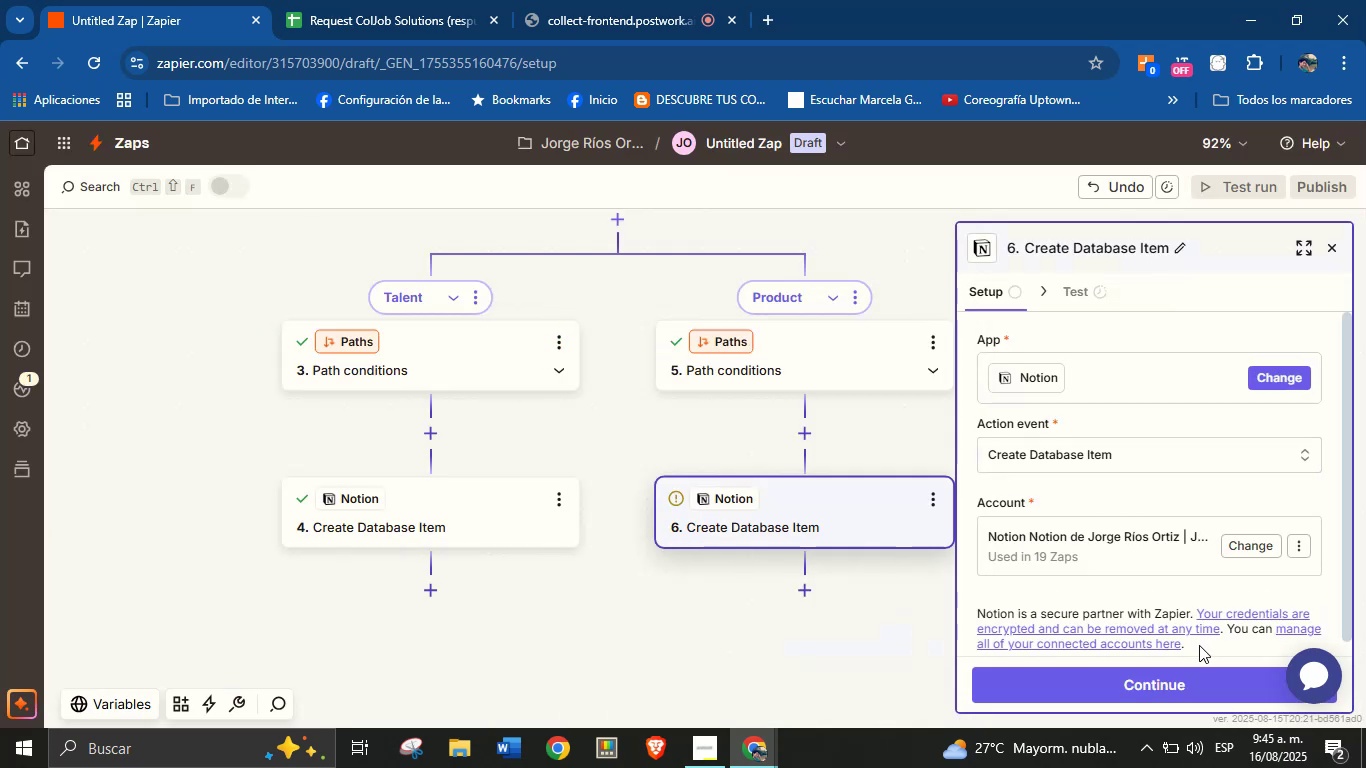 
left_click([1183, 675])
 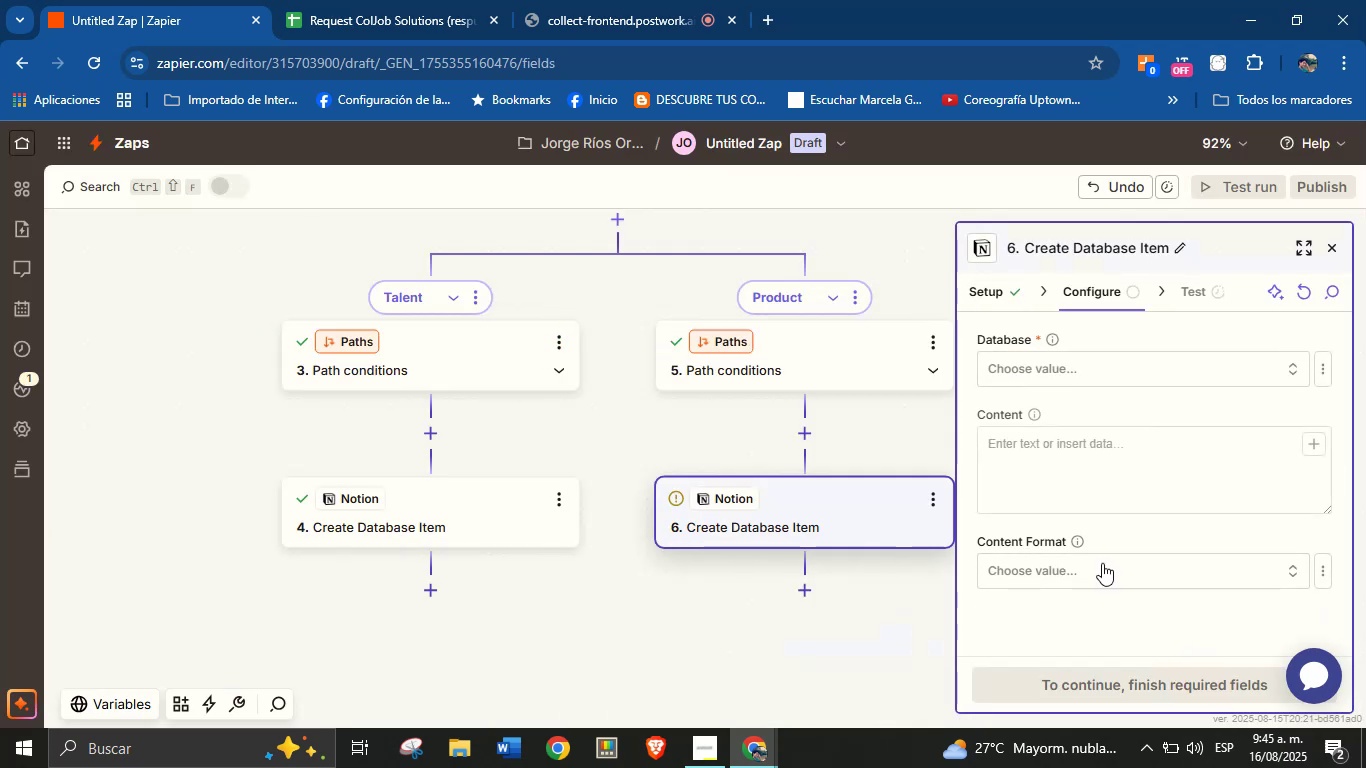 
left_click([1057, 366])
 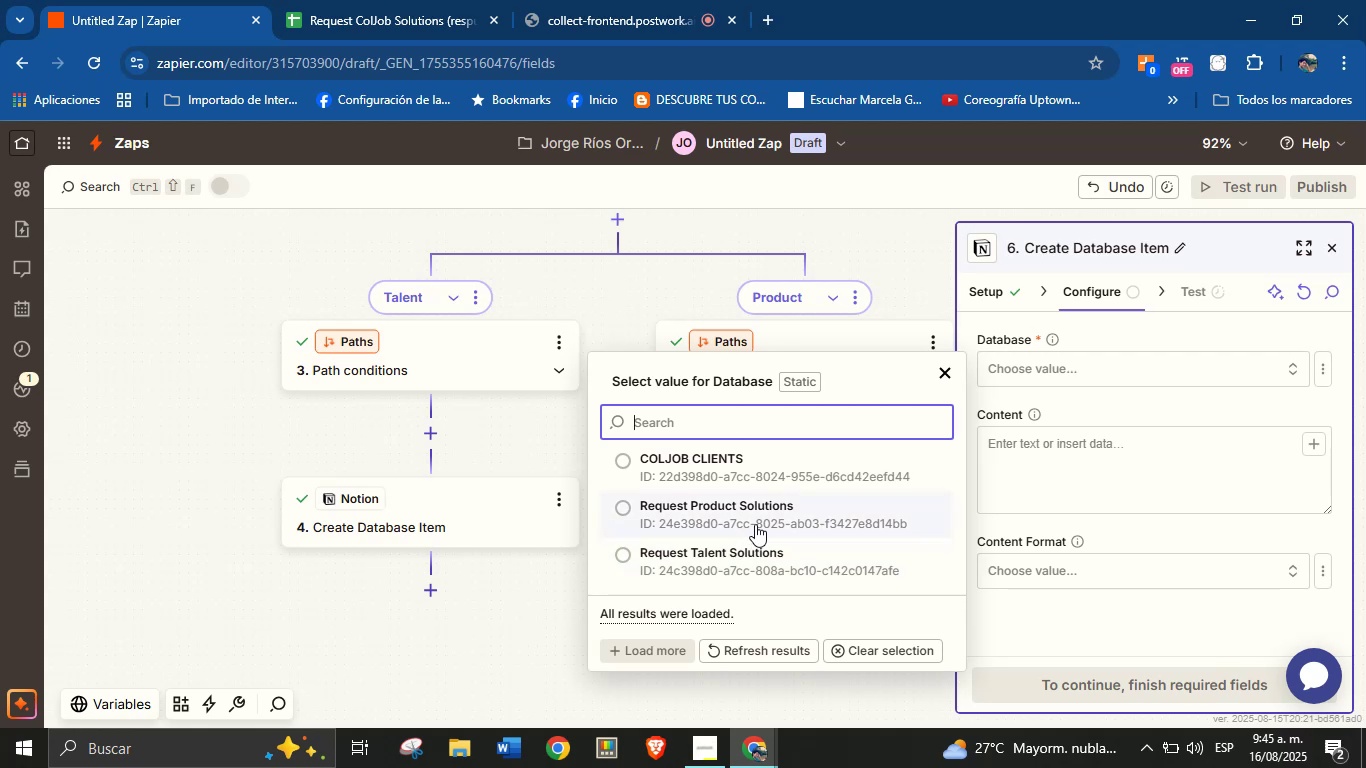 
left_click([755, 514])
 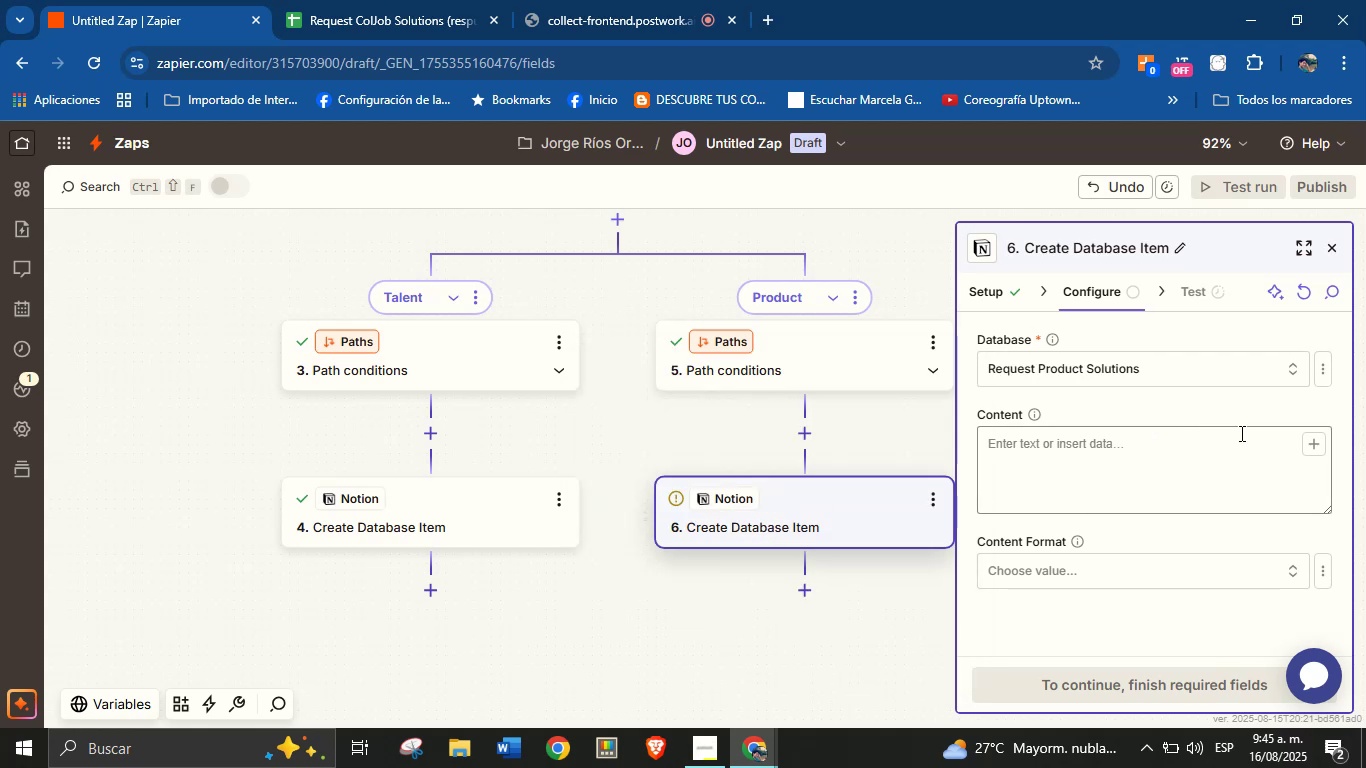 
left_click([1236, 416])
 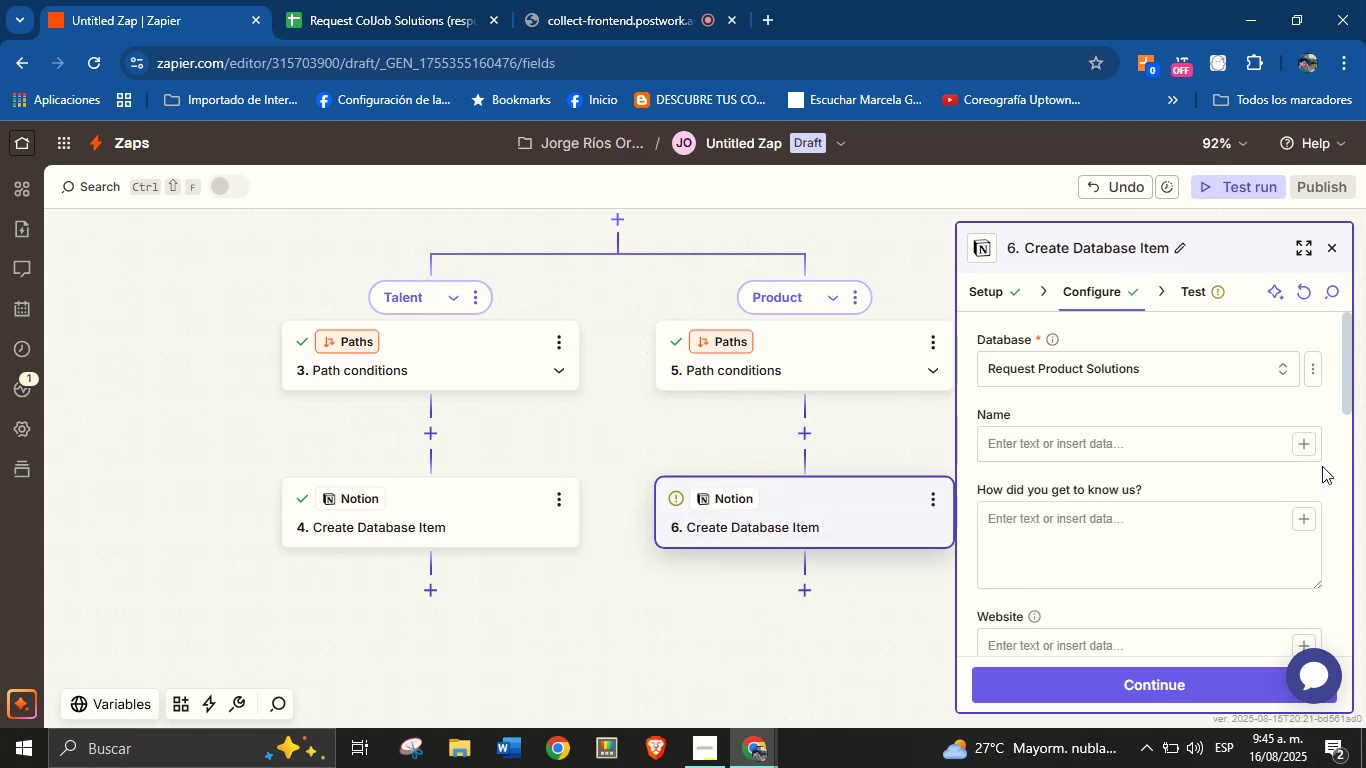 
left_click([1300, 441])
 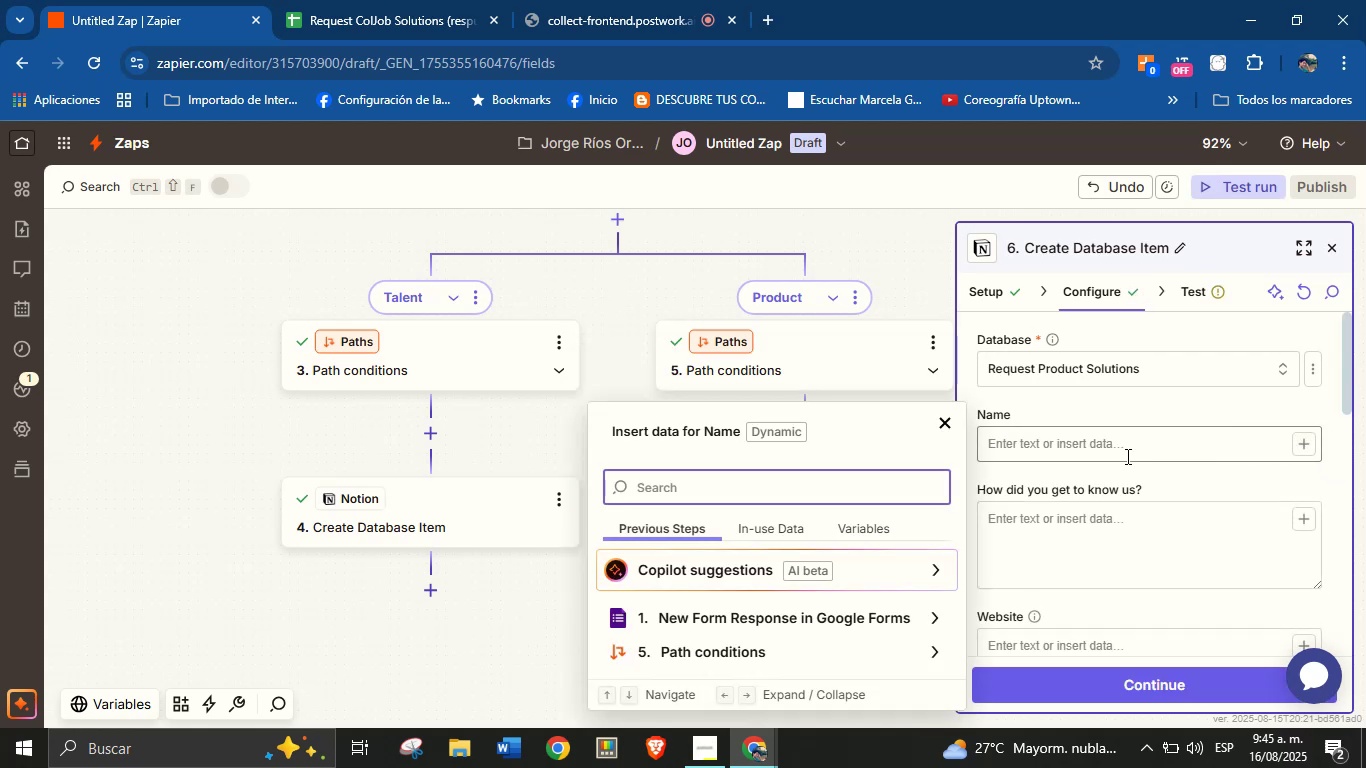 
type(name)
 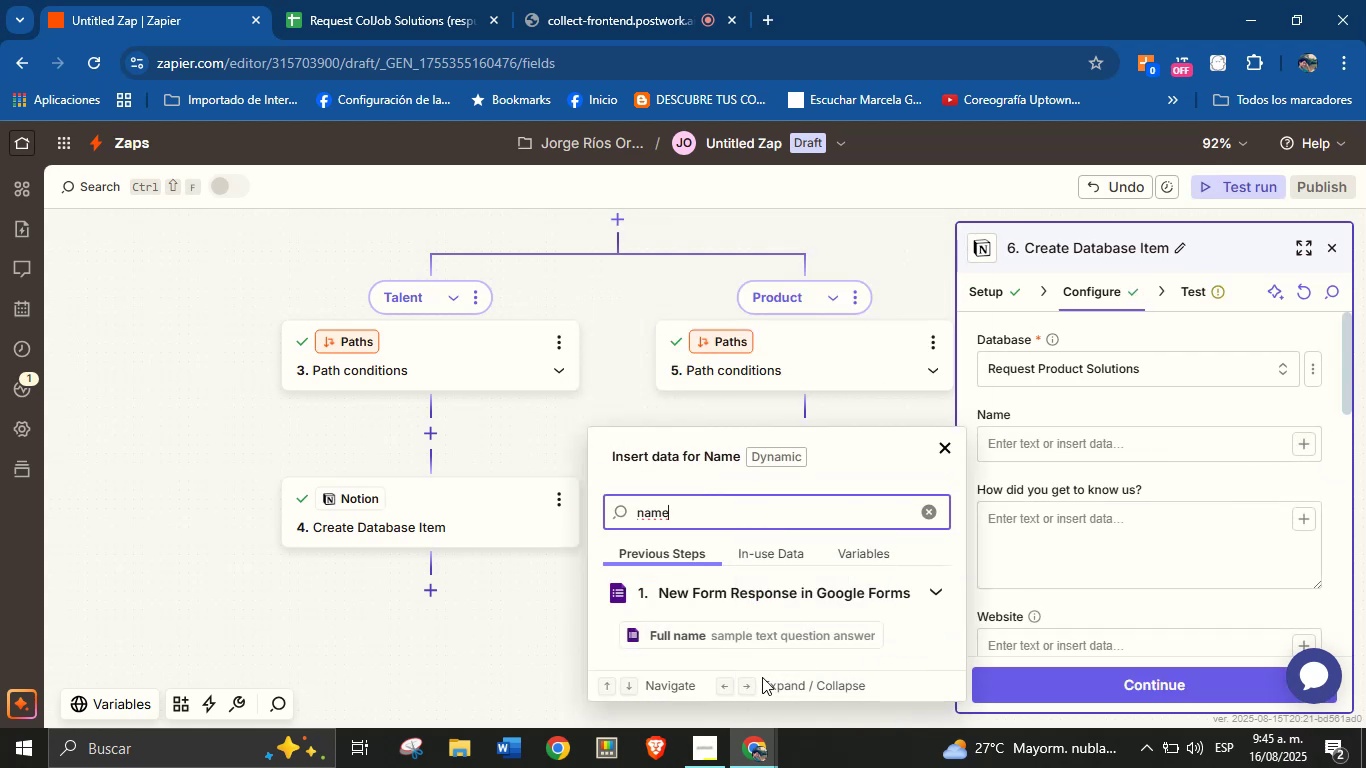 
left_click([766, 640])
 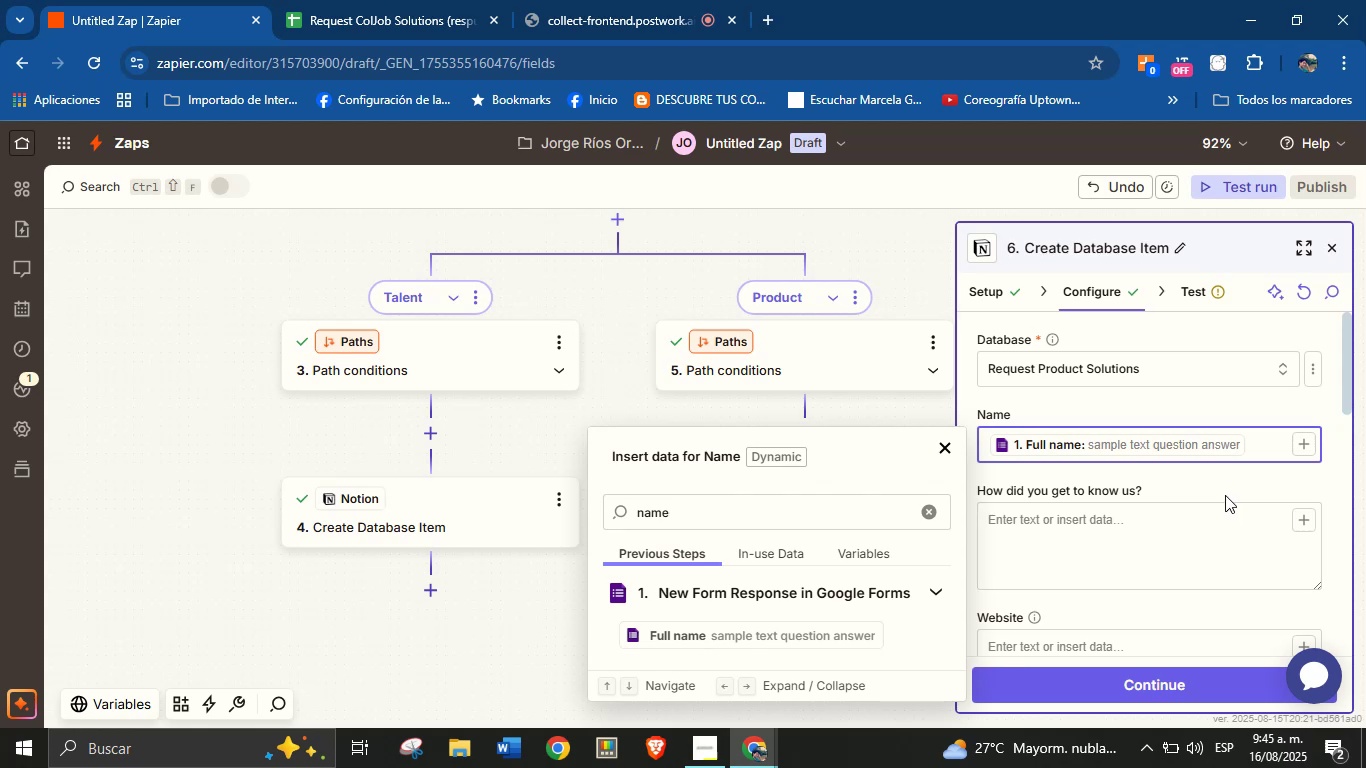 
left_click([1250, 494])
 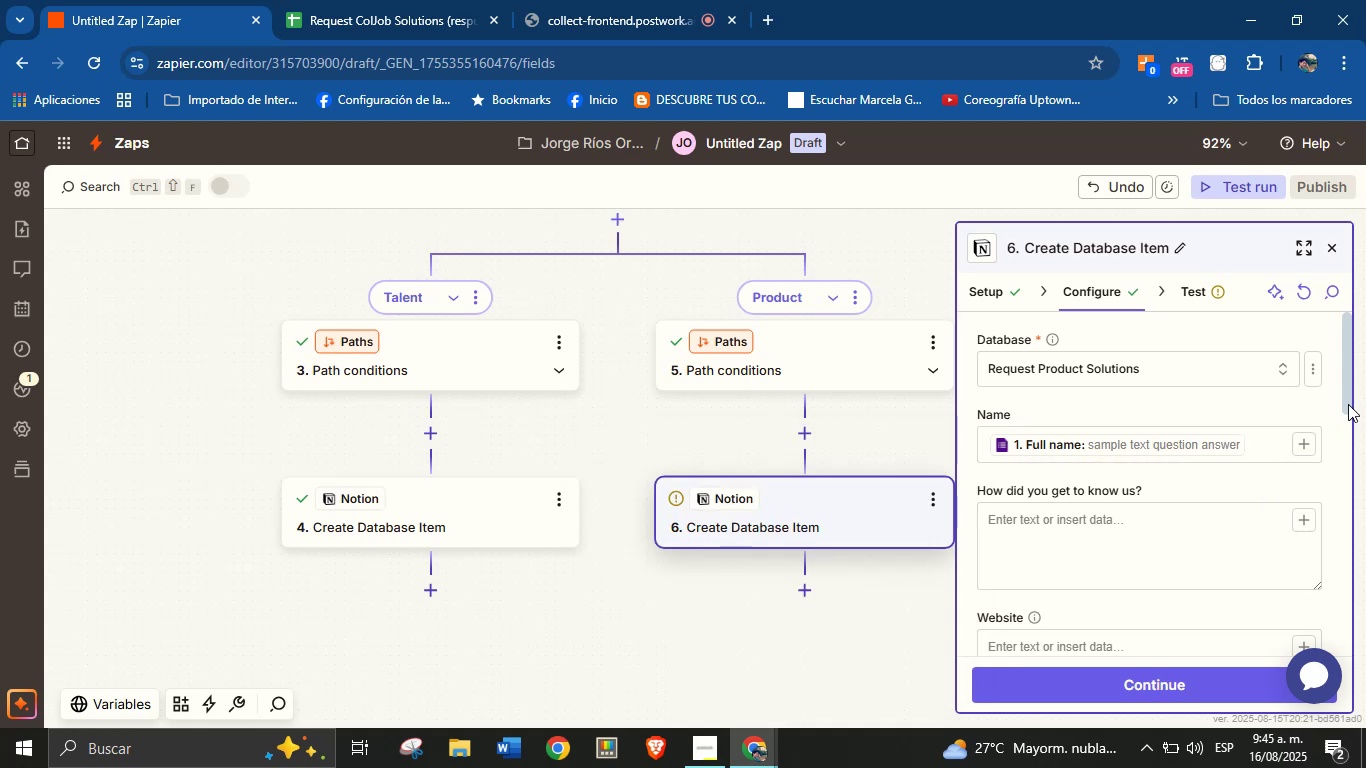 
left_click_drag(start_coordinate=[1352, 393], to_coordinate=[1344, 422])
 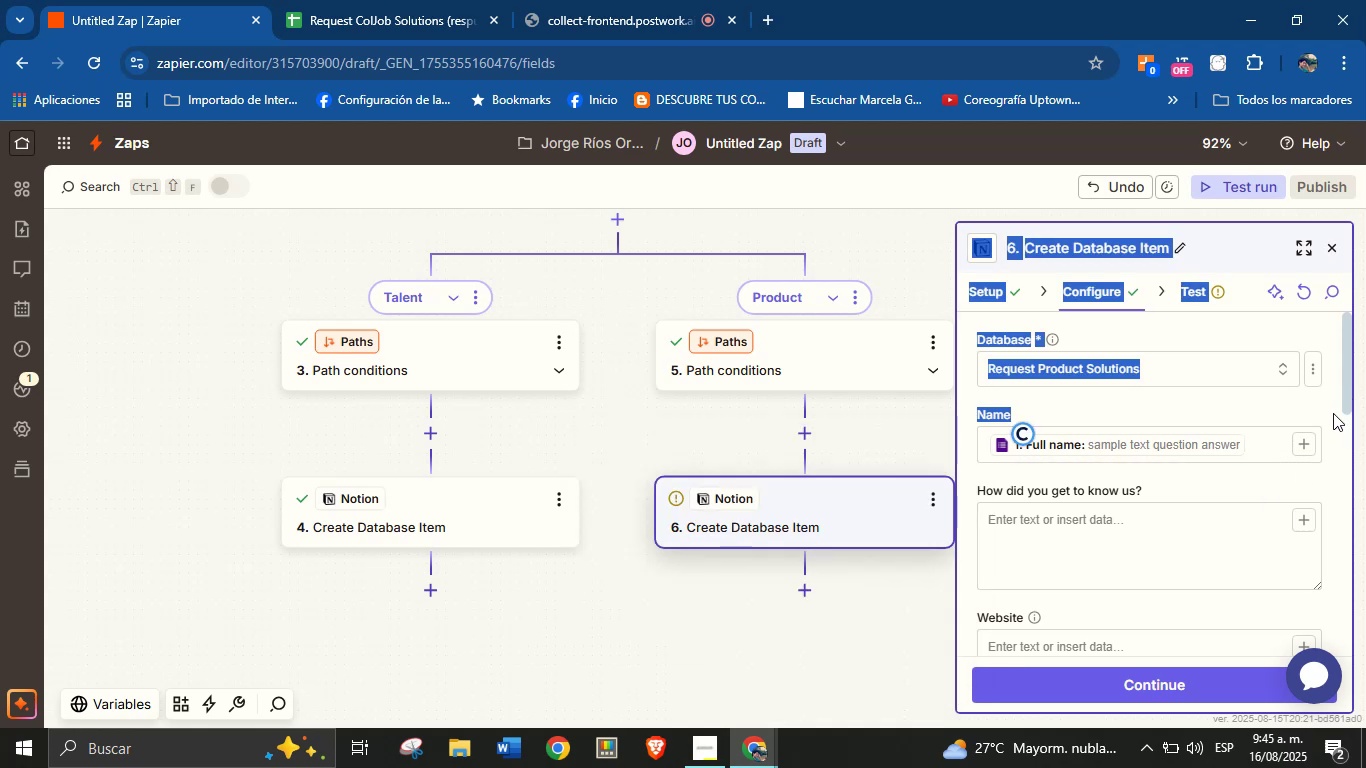 
left_click([1312, 410])
 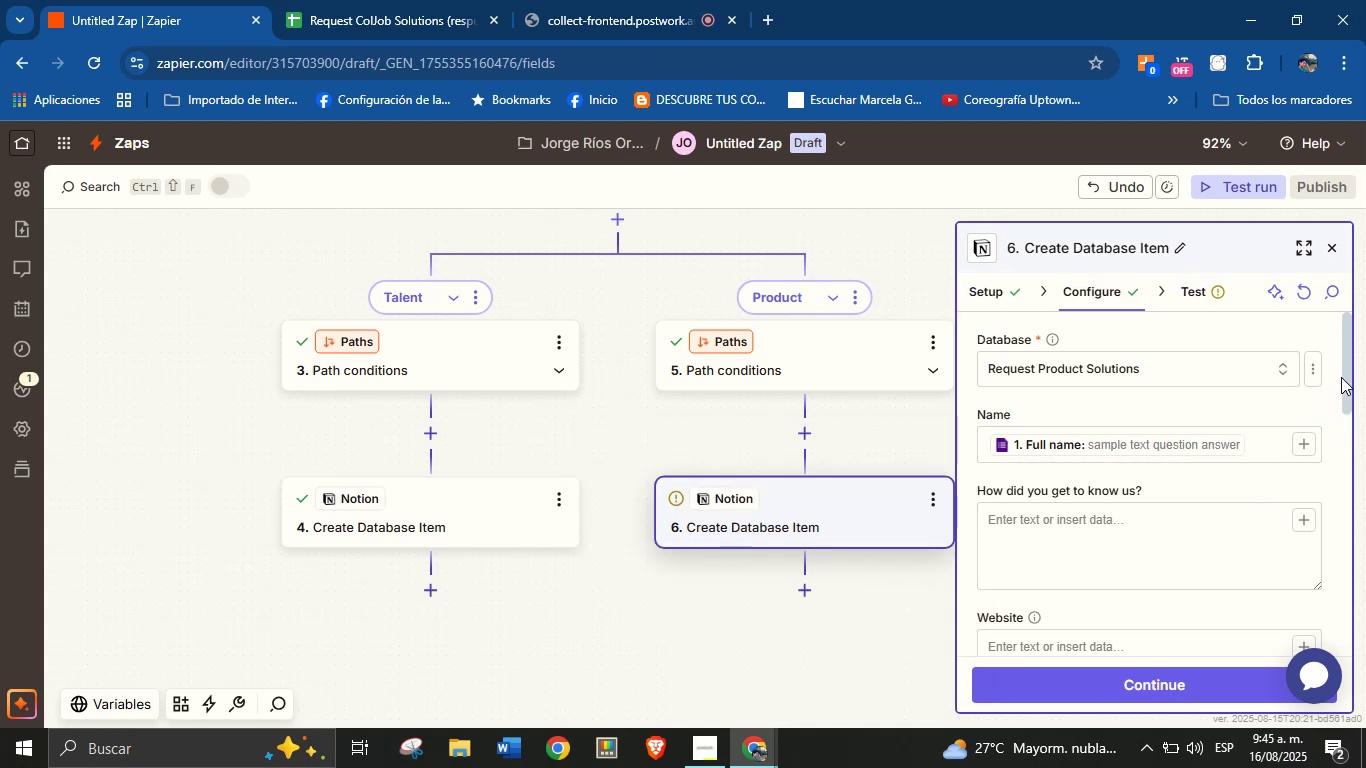 
left_click_drag(start_coordinate=[1346, 367], to_coordinate=[1344, 422])
 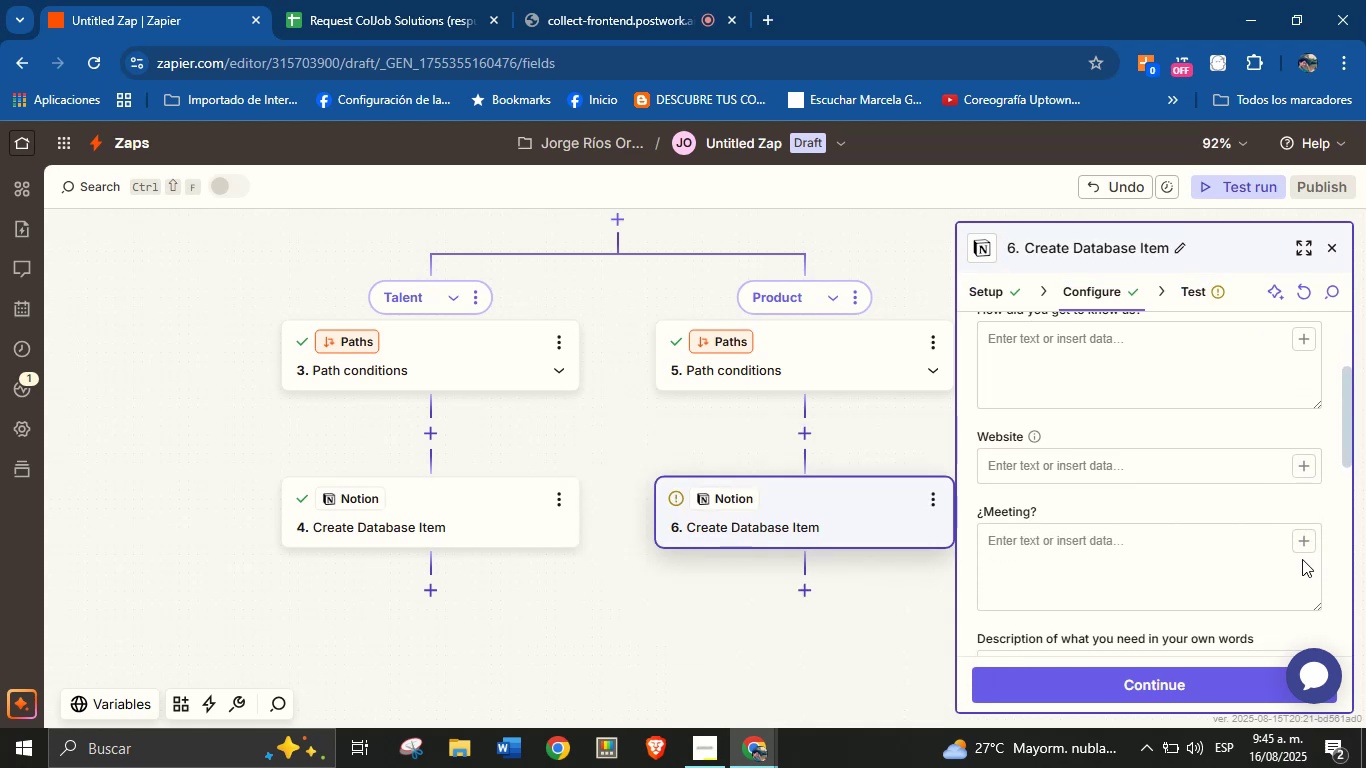 
left_click([1297, 548])
 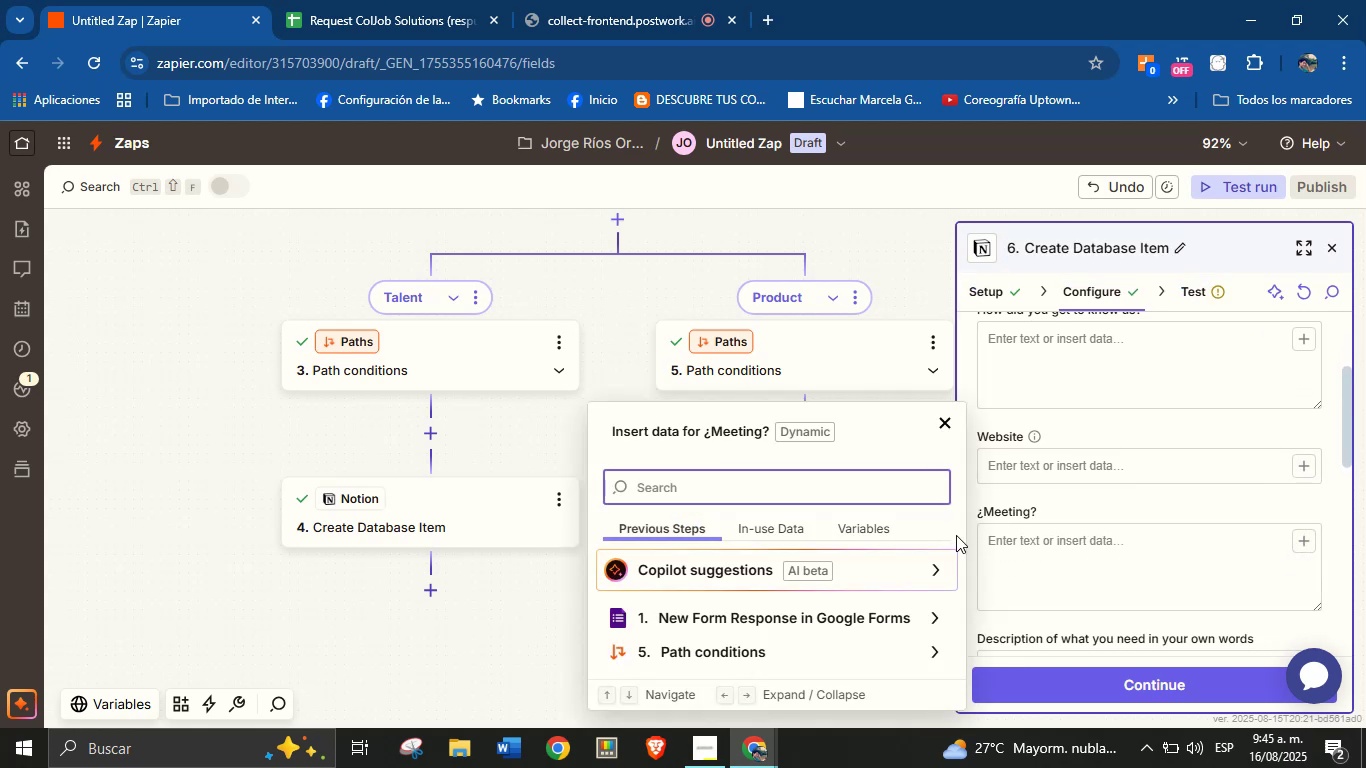 
type(meet)
 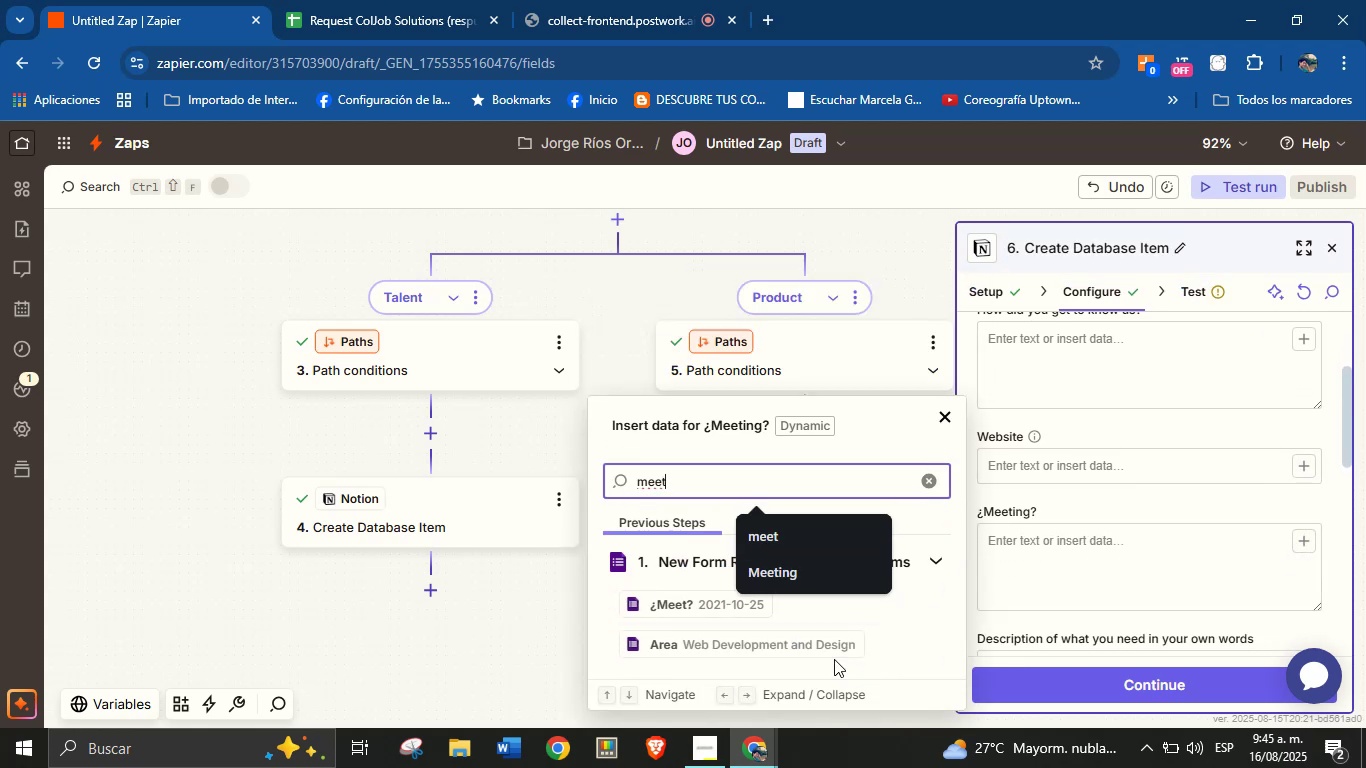 
left_click([696, 607])
 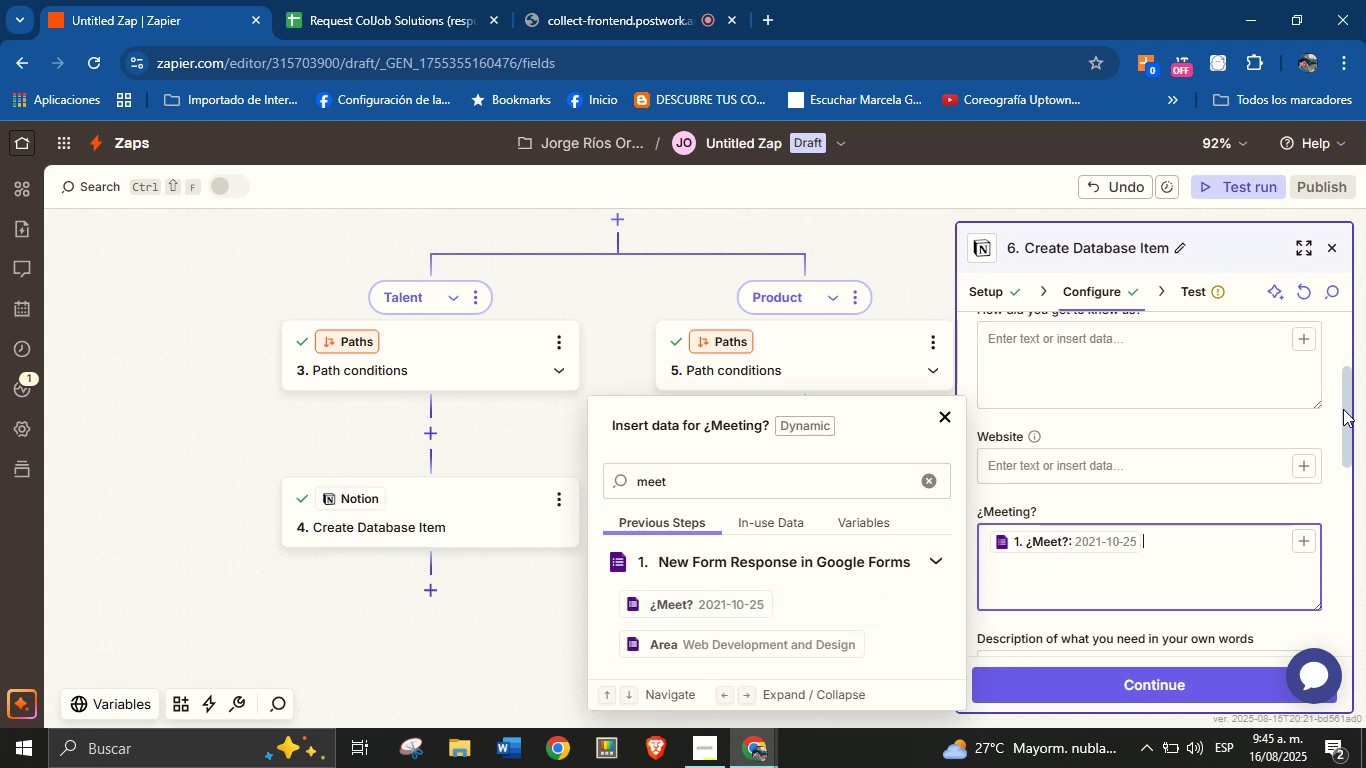 
left_click_drag(start_coordinate=[1345, 388], to_coordinate=[1345, 429])
 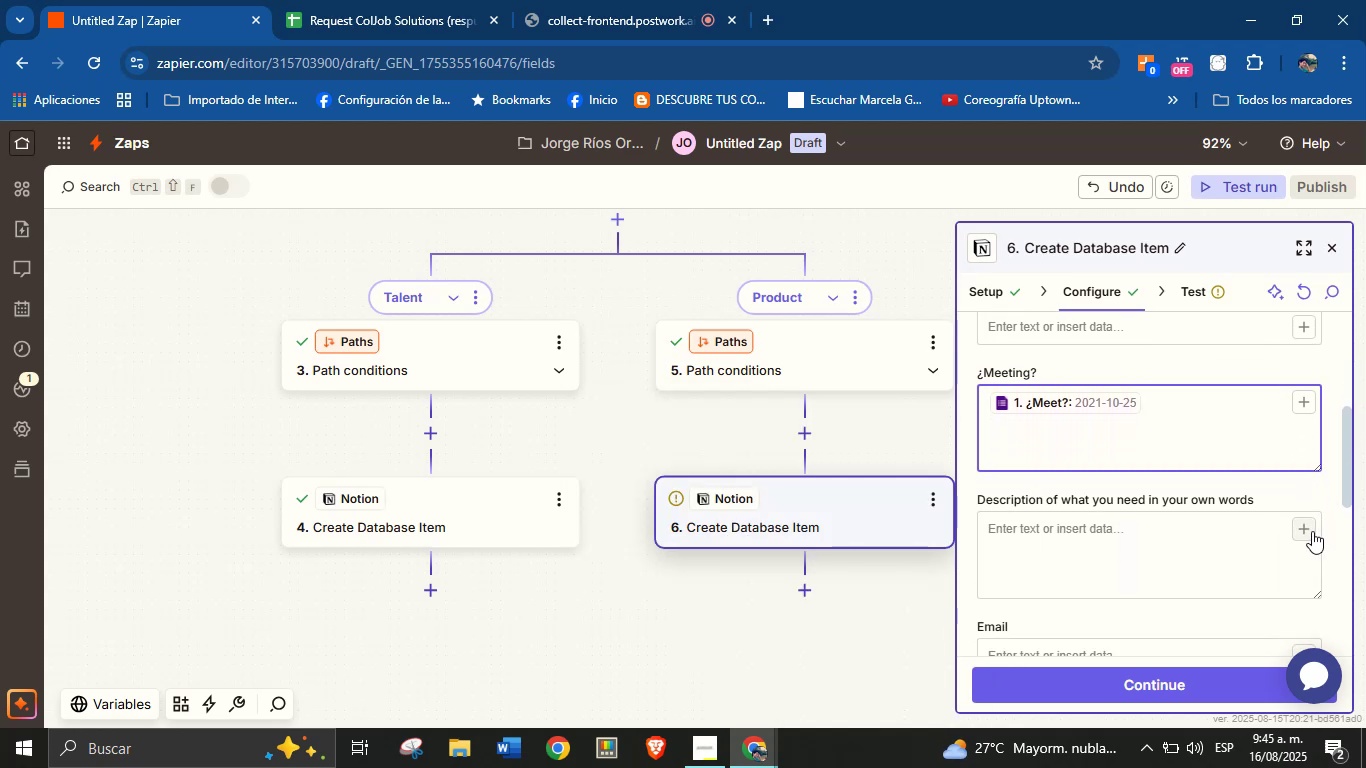 
left_click([1299, 529])
 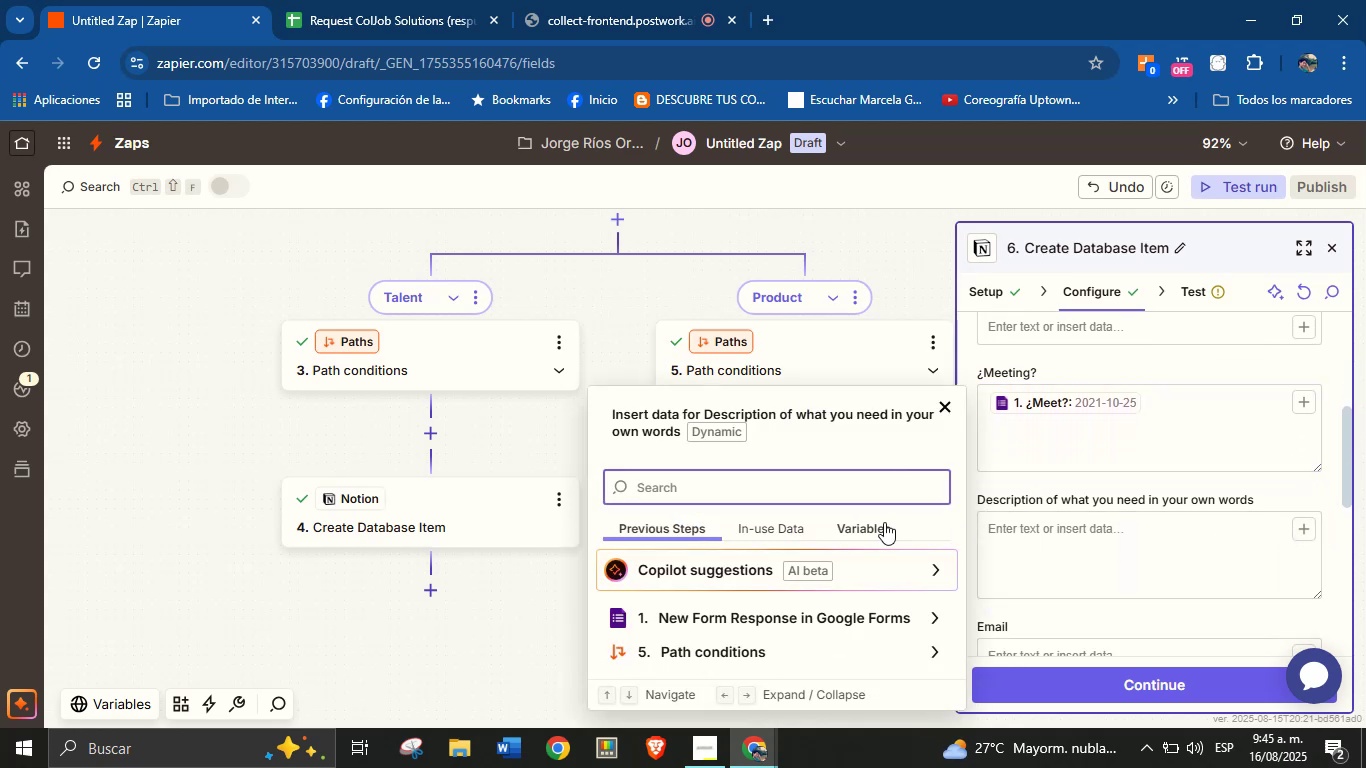 
type(desc)
 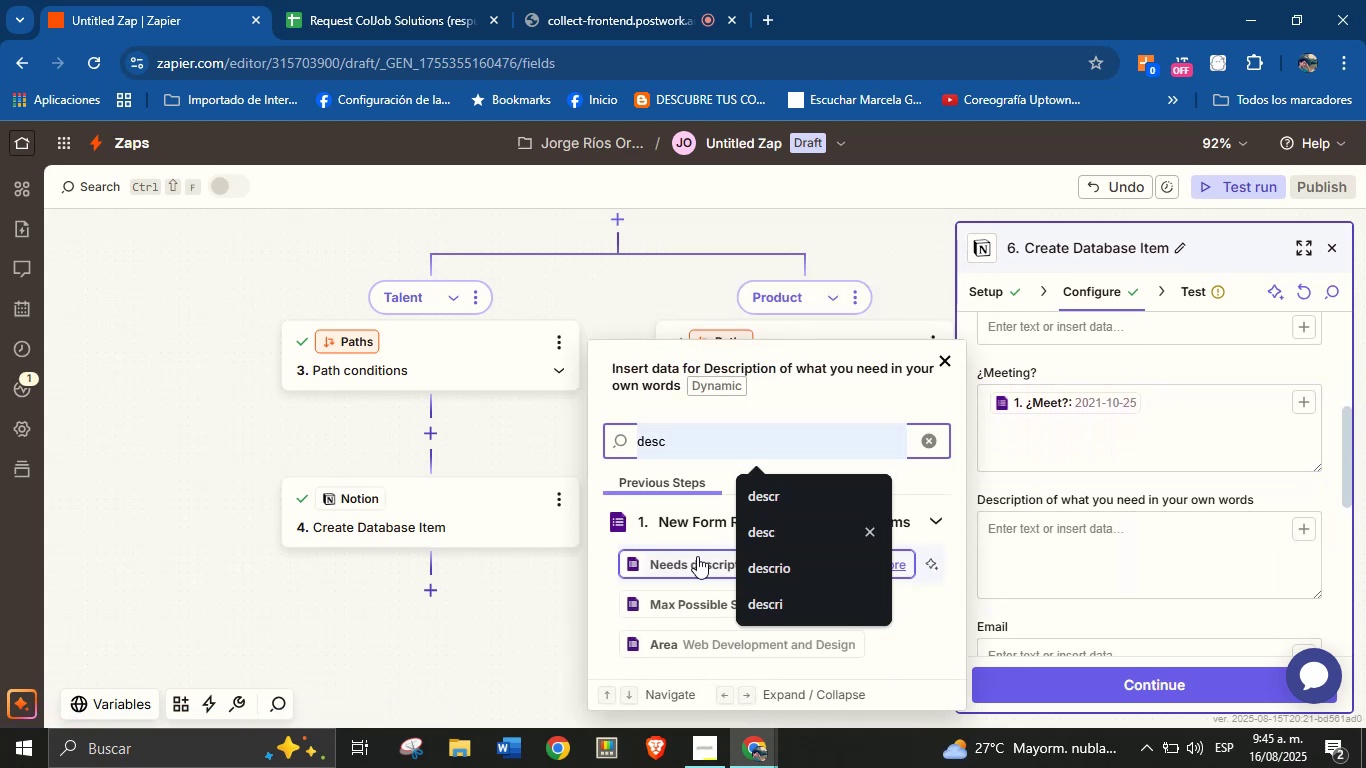 
left_click([697, 558])
 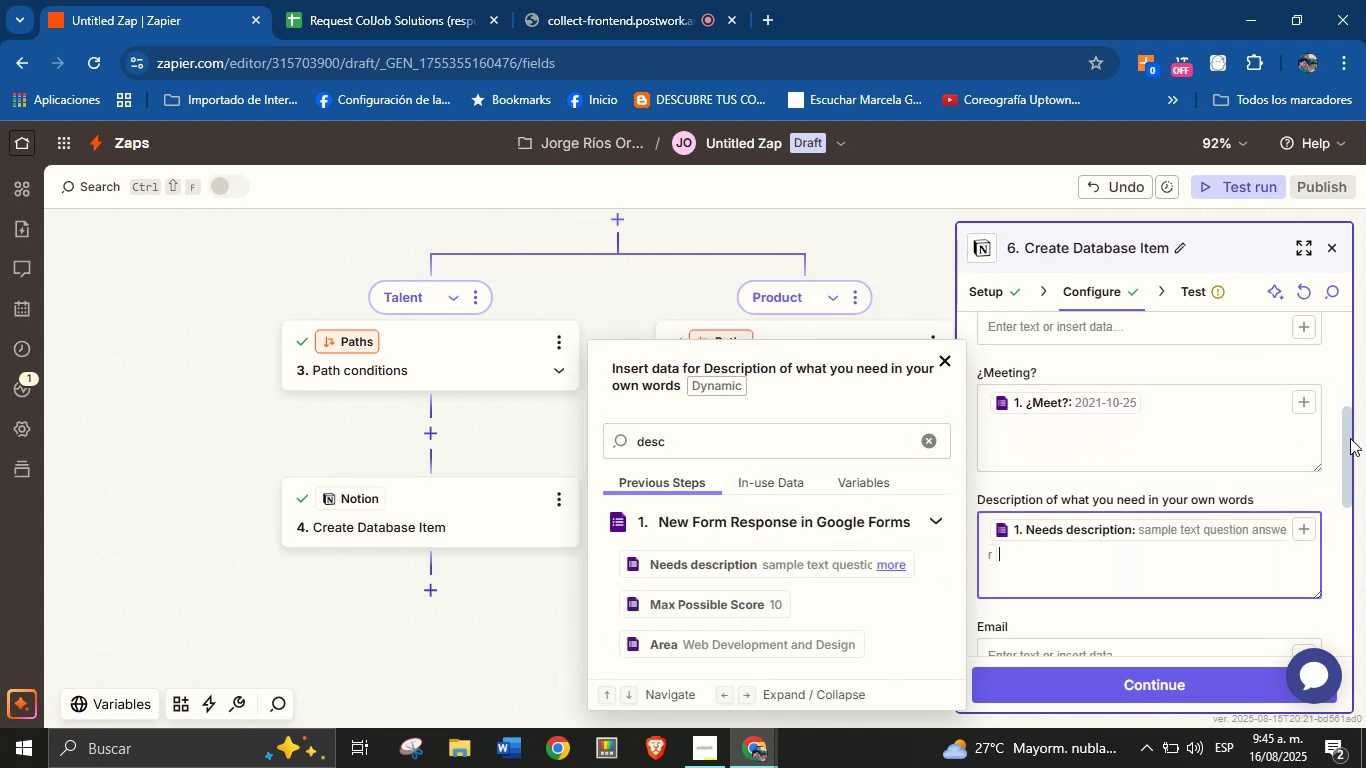 
left_click_drag(start_coordinate=[1344, 428], to_coordinate=[1344, 470])
 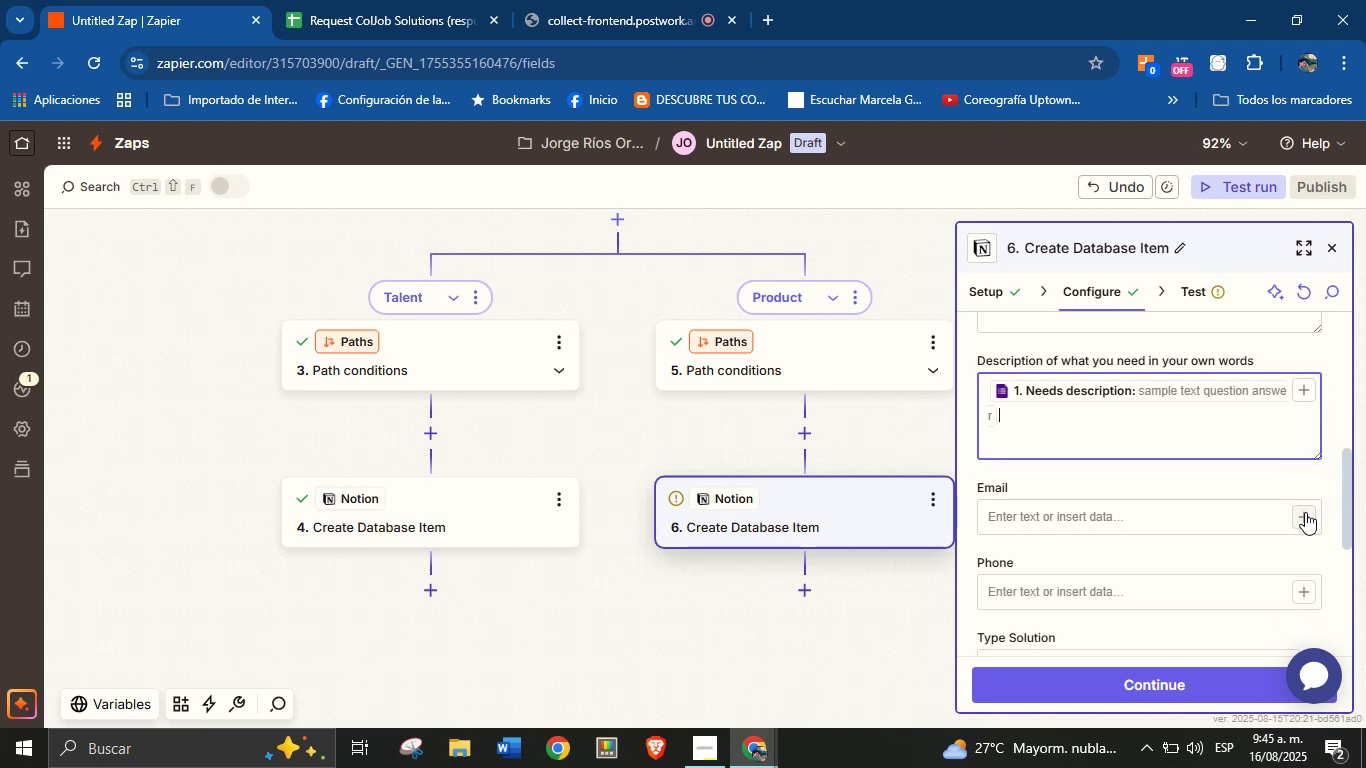 
left_click([1305, 512])
 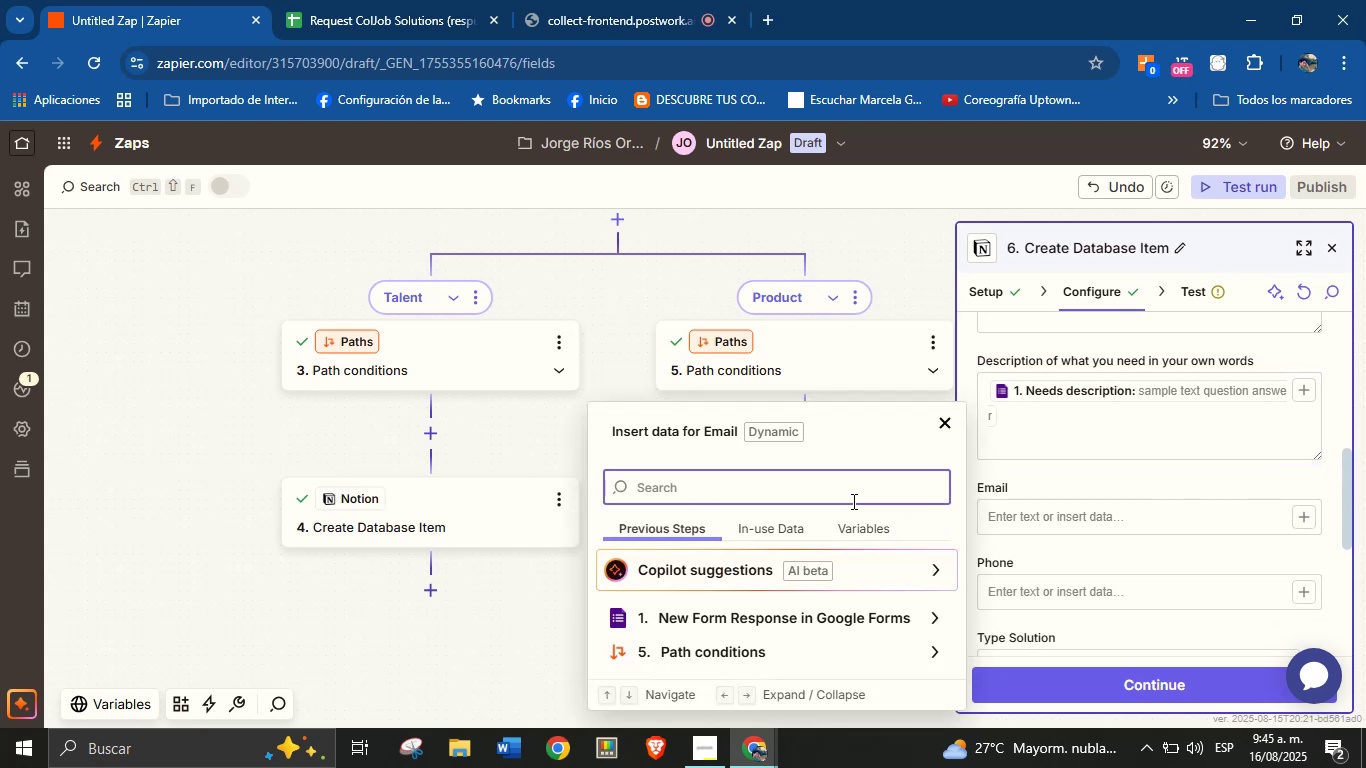 
type(email)
 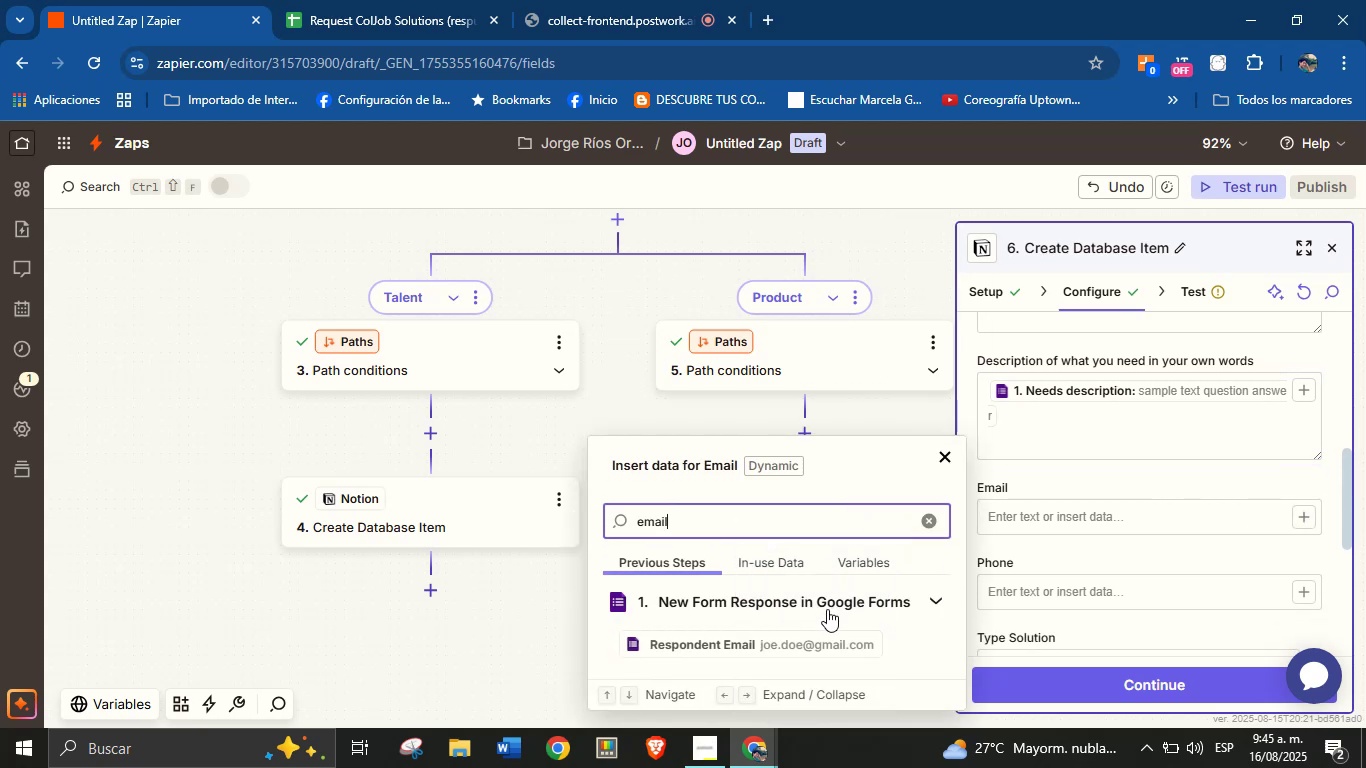 
left_click([827, 654])
 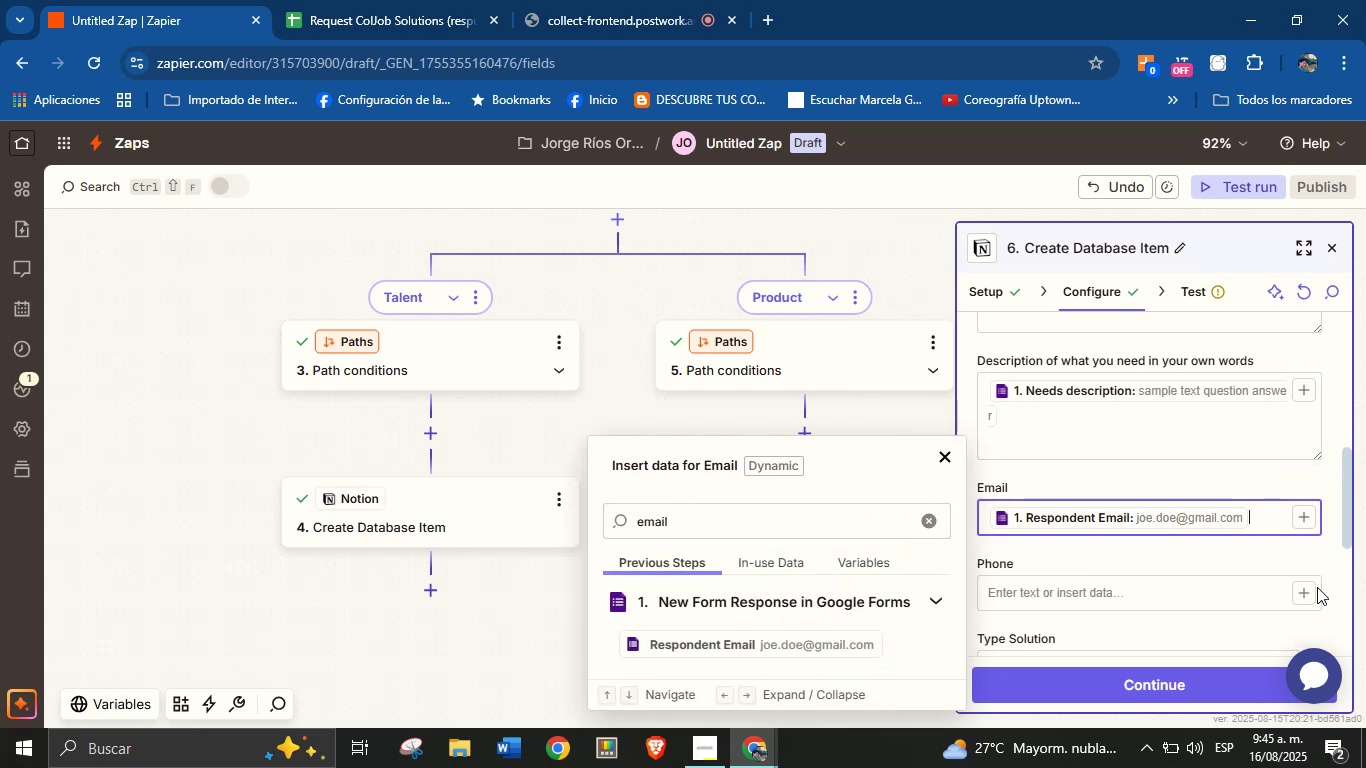 
left_click([1310, 589])
 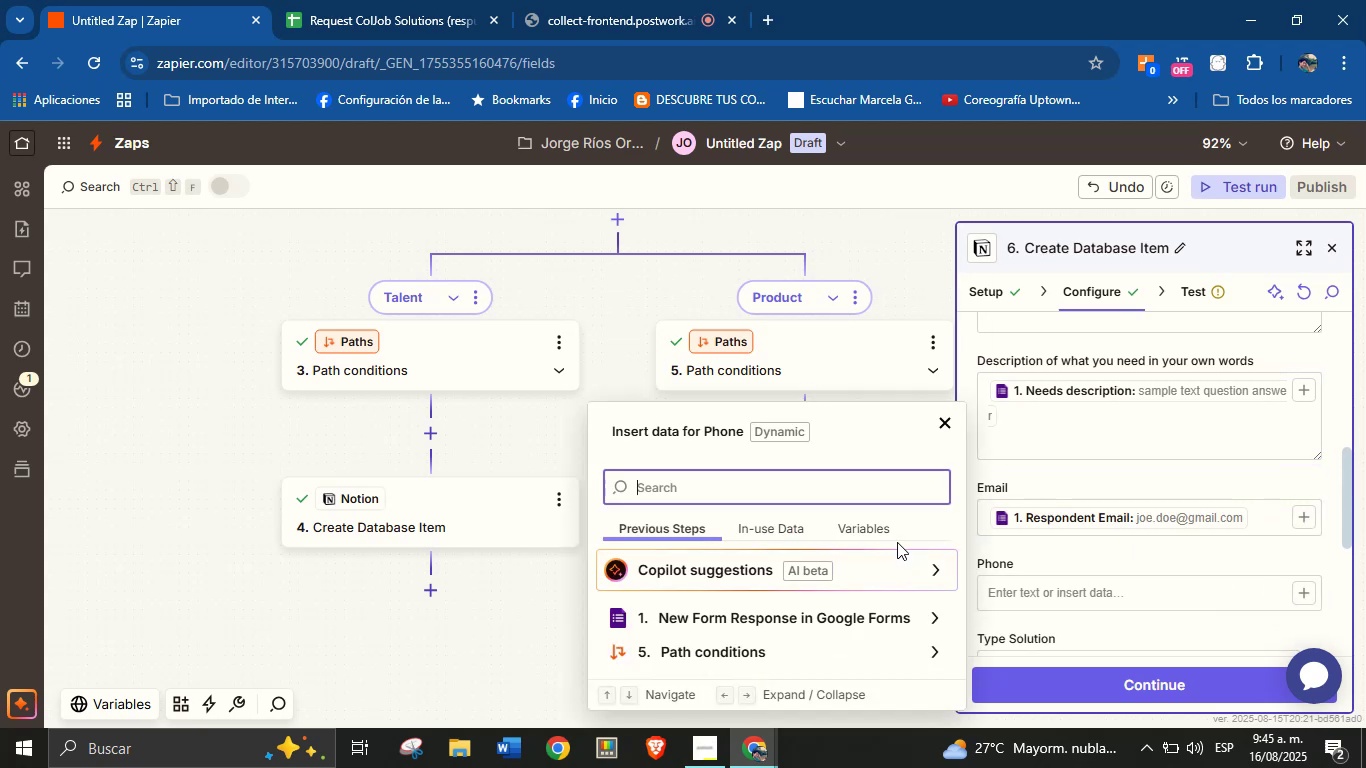 
type(phon)
 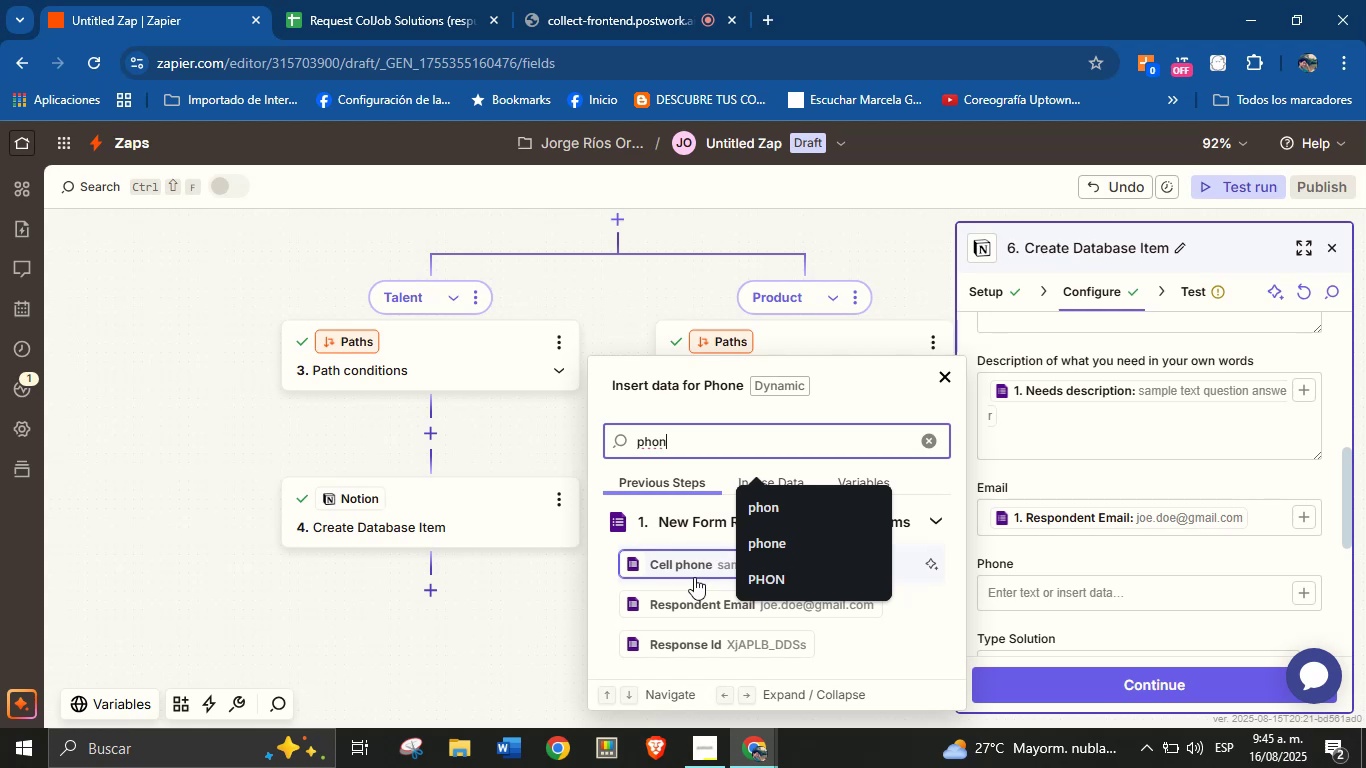 
left_click([680, 562])
 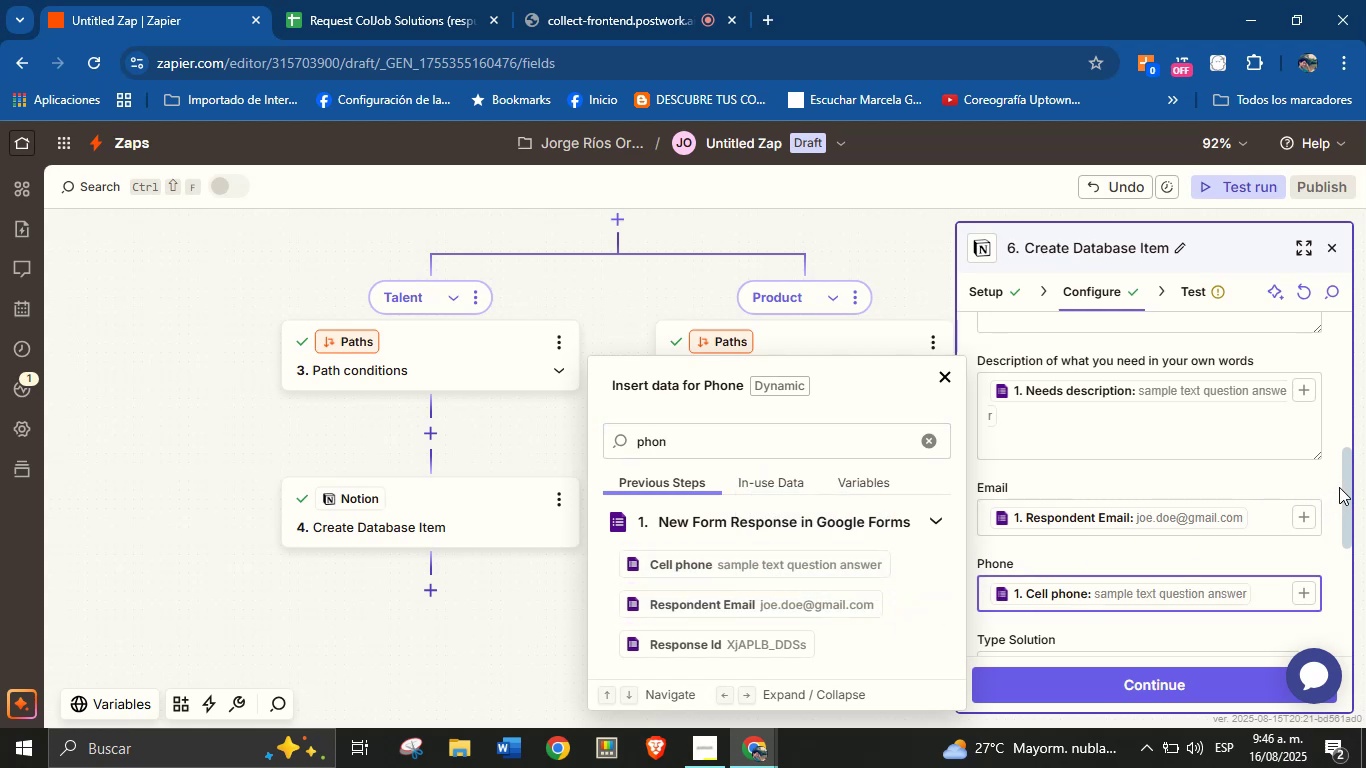 
left_click_drag(start_coordinate=[1348, 478], to_coordinate=[1348, 511])
 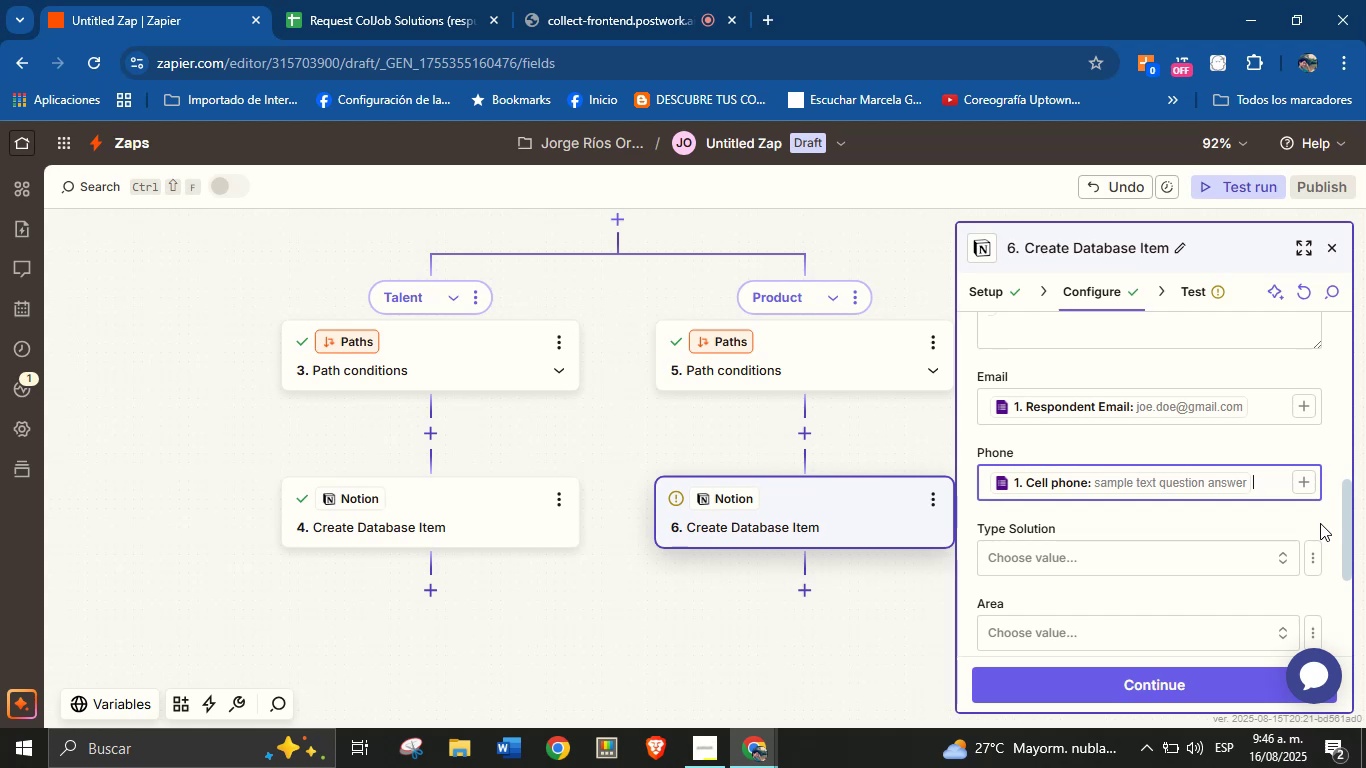 
wait(16.59)
 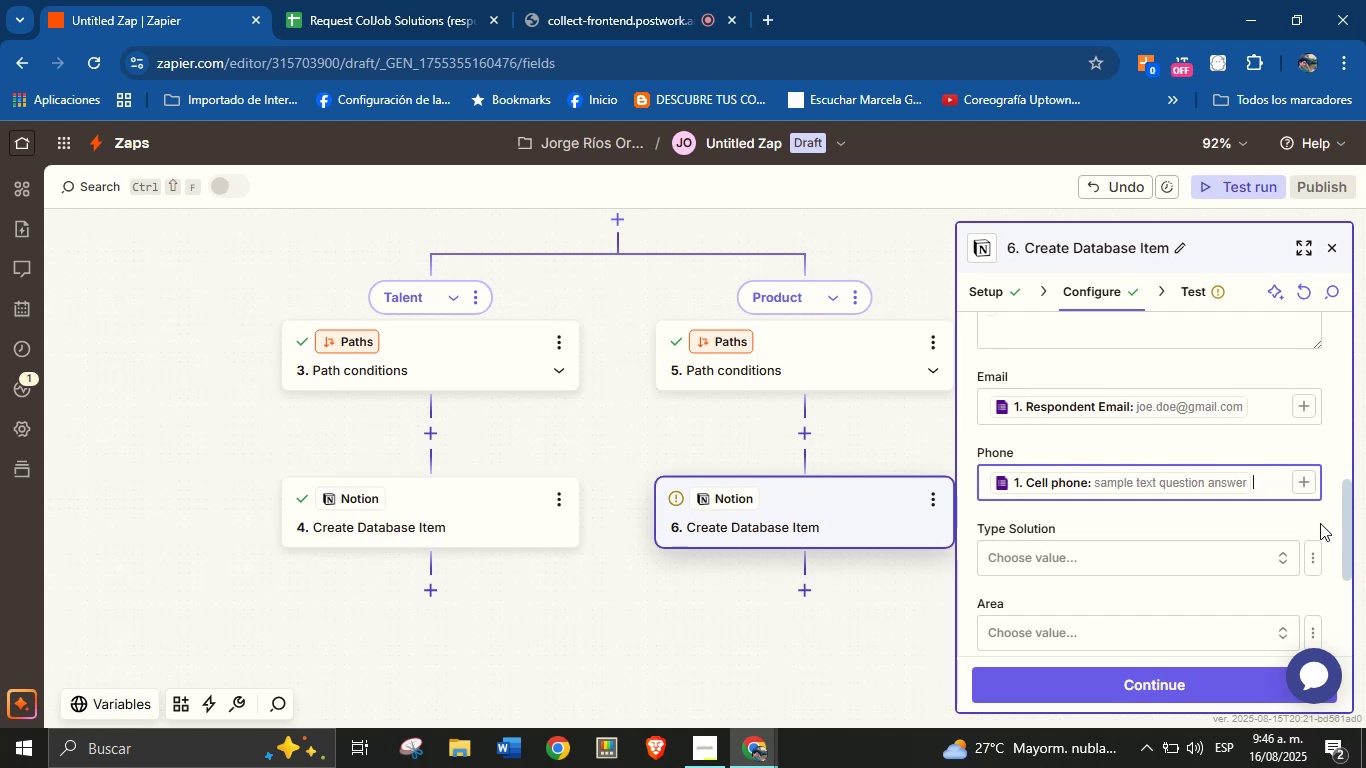 
left_click([1189, 549])
 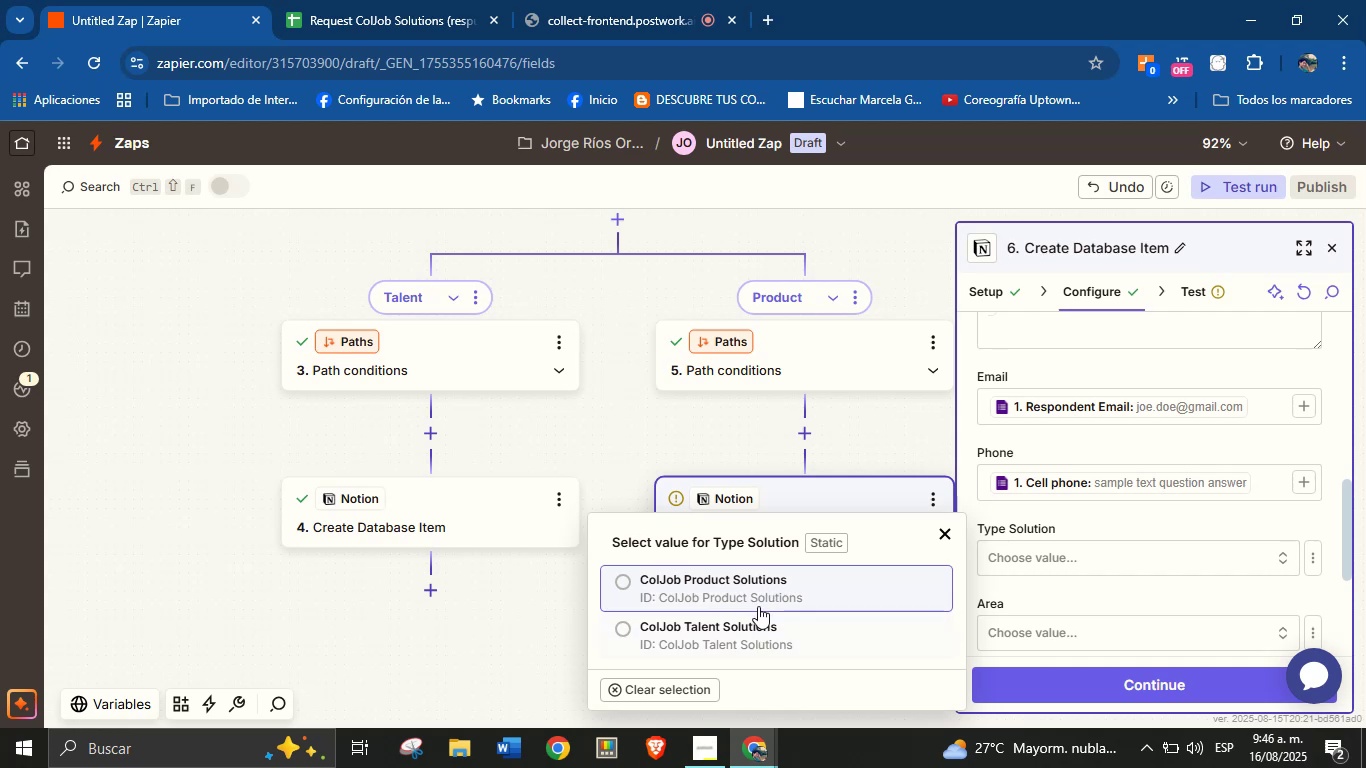 
wait(20.97)
 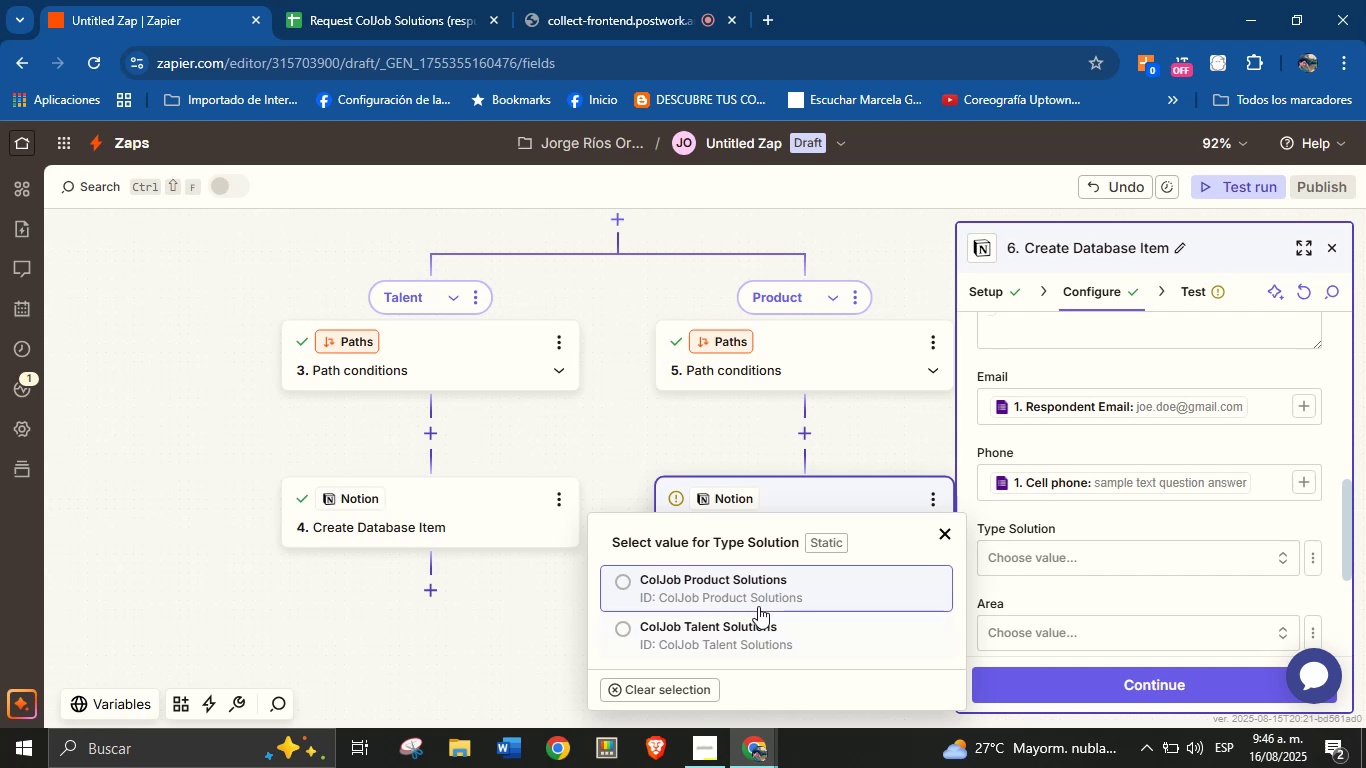 
left_click([768, 594])
 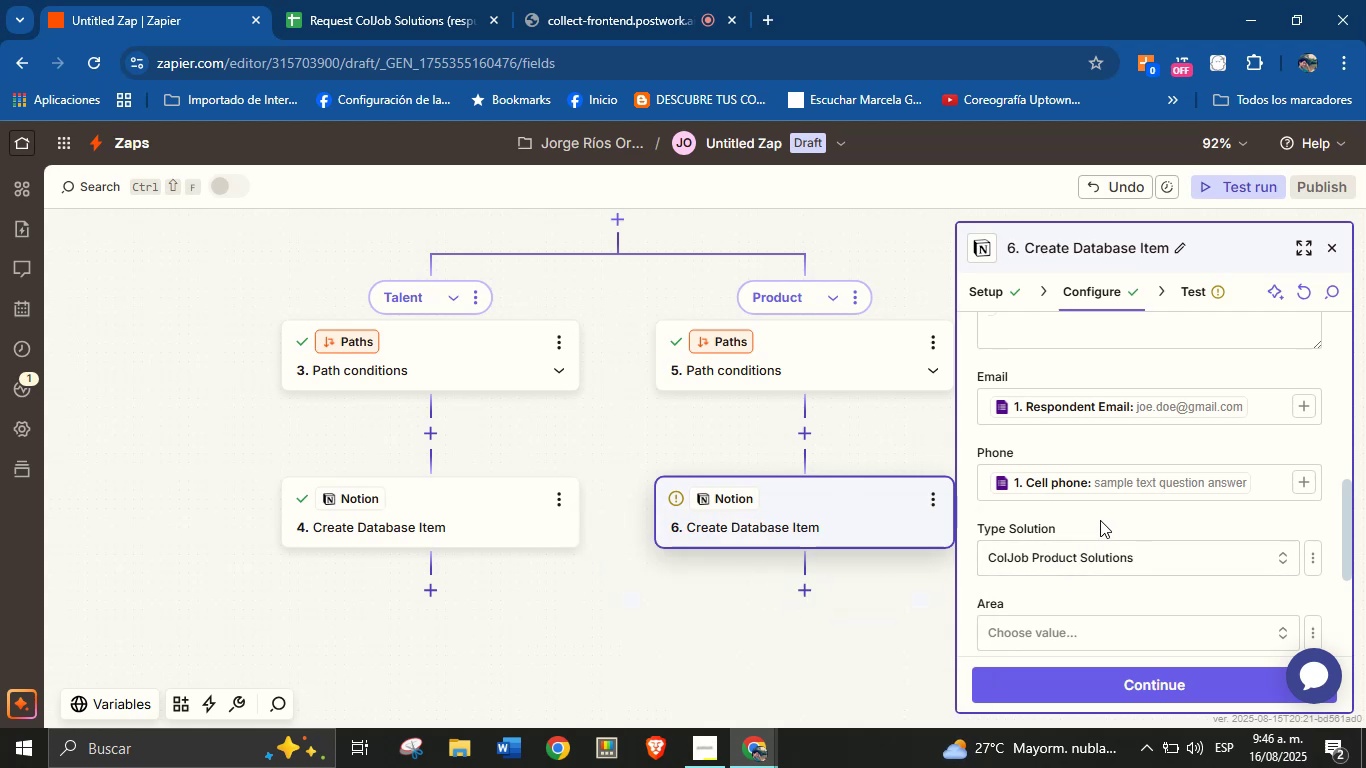 
wait(10.99)
 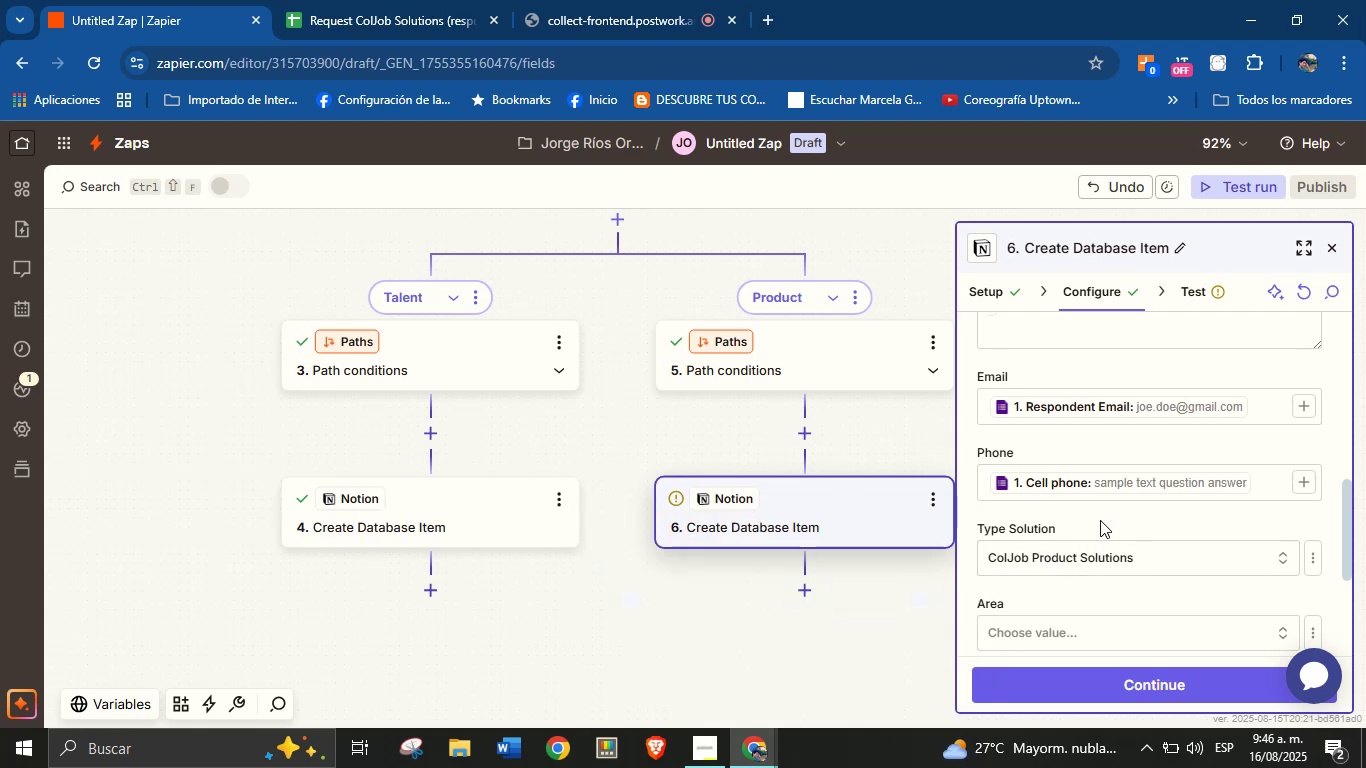 
scroll: coordinate [1191, 531], scroll_direction: down, amount: 3.0
 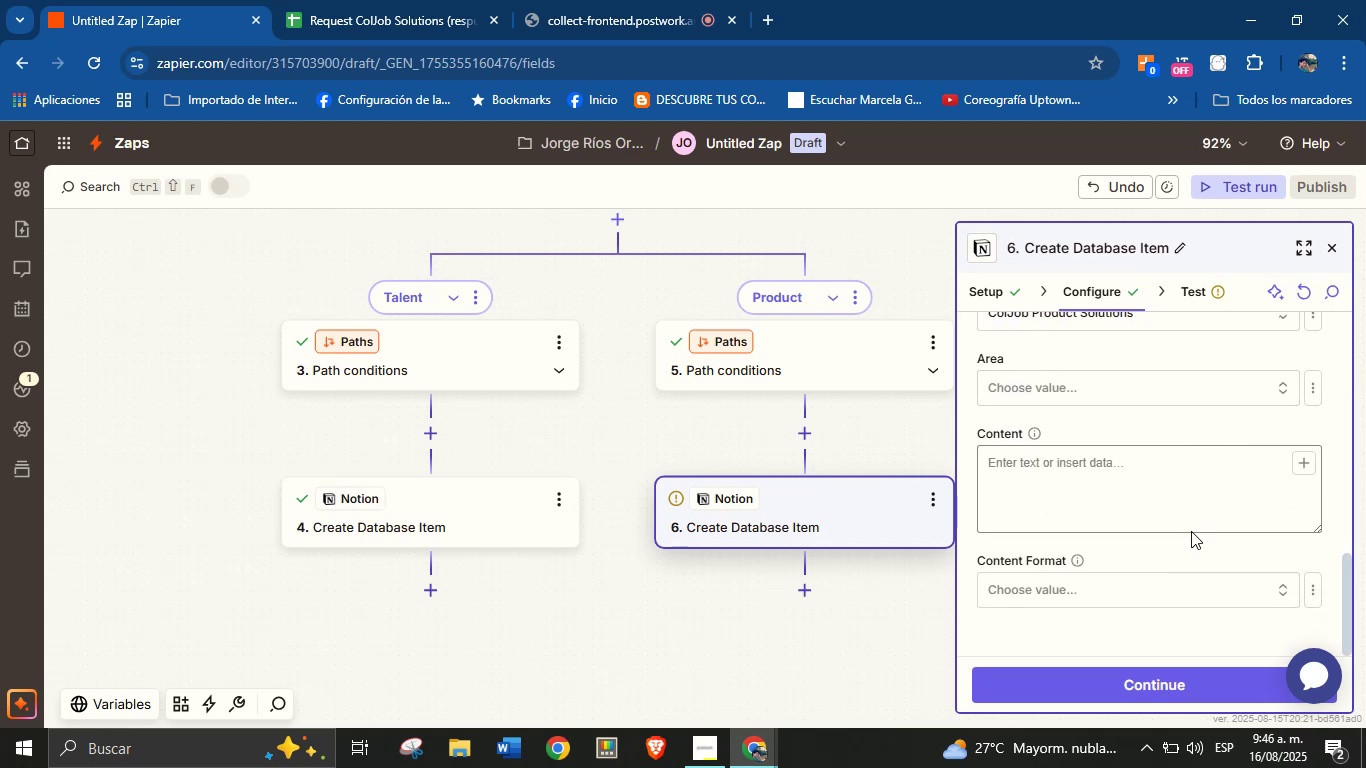 
scroll: coordinate [1191, 529], scroll_direction: up, amount: 1.0
 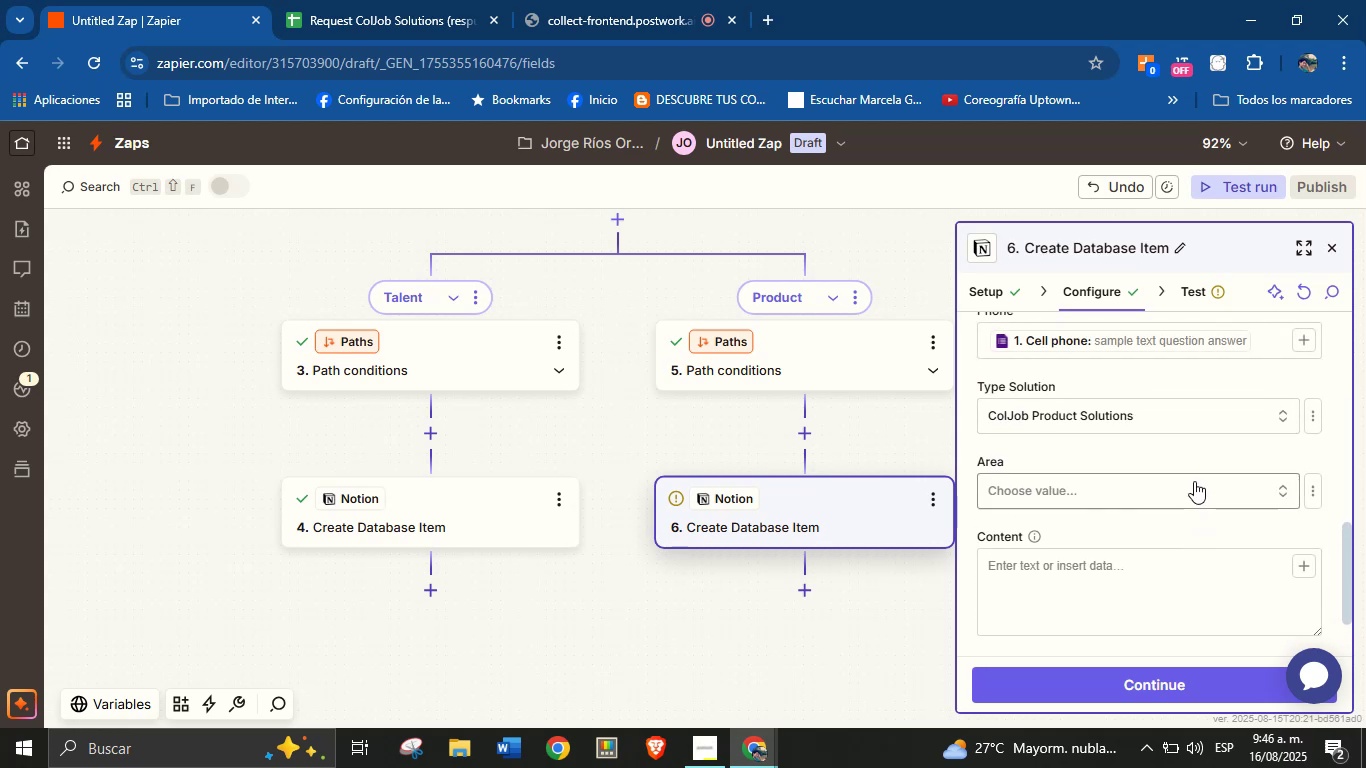 
left_click([1191, 490])
 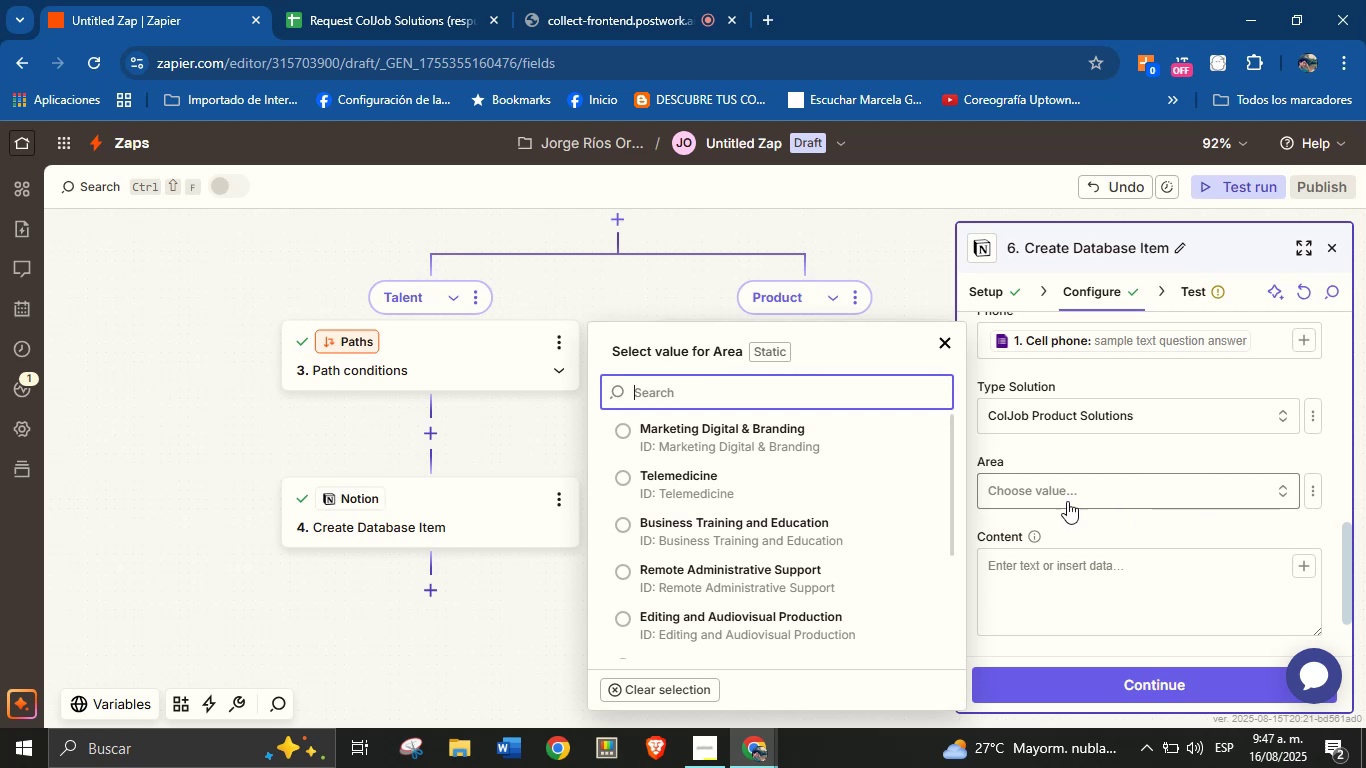 
wait(5.05)
 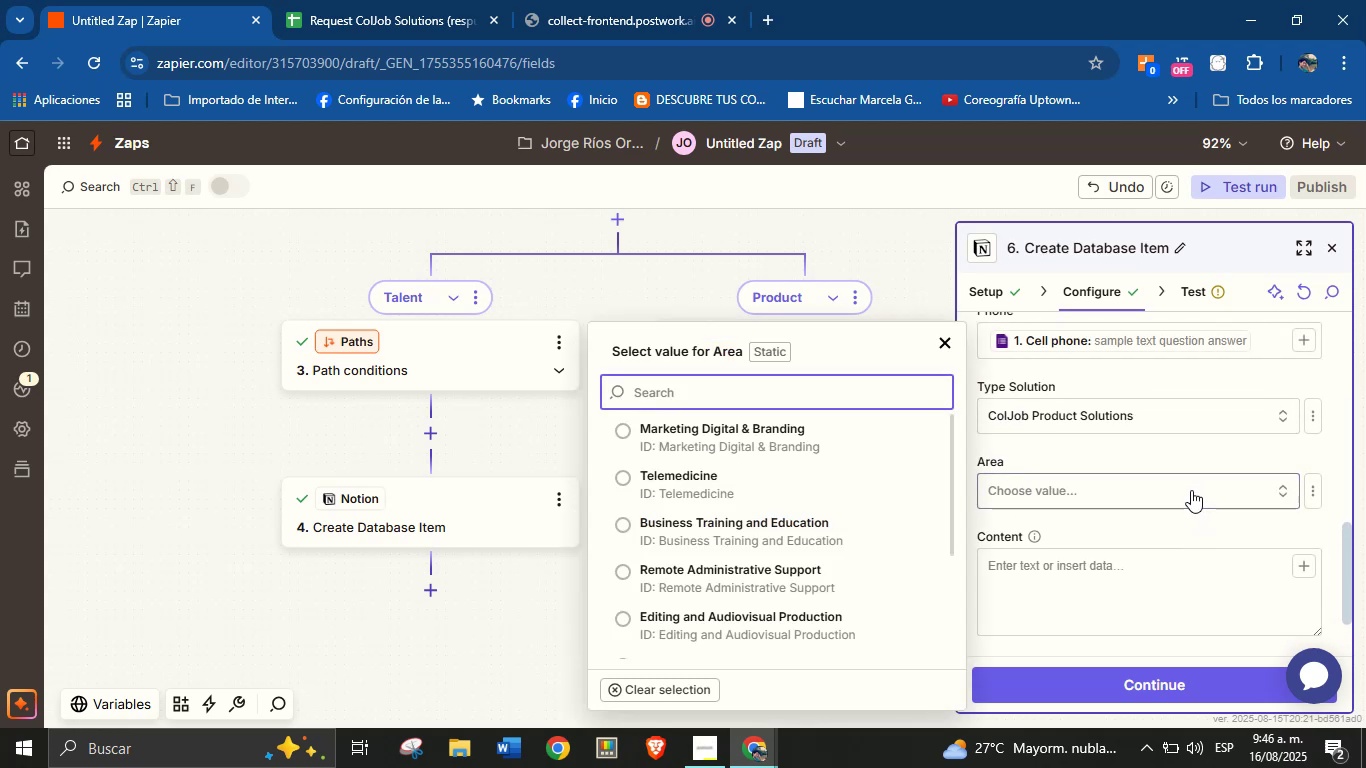 
left_click([1067, 453])
 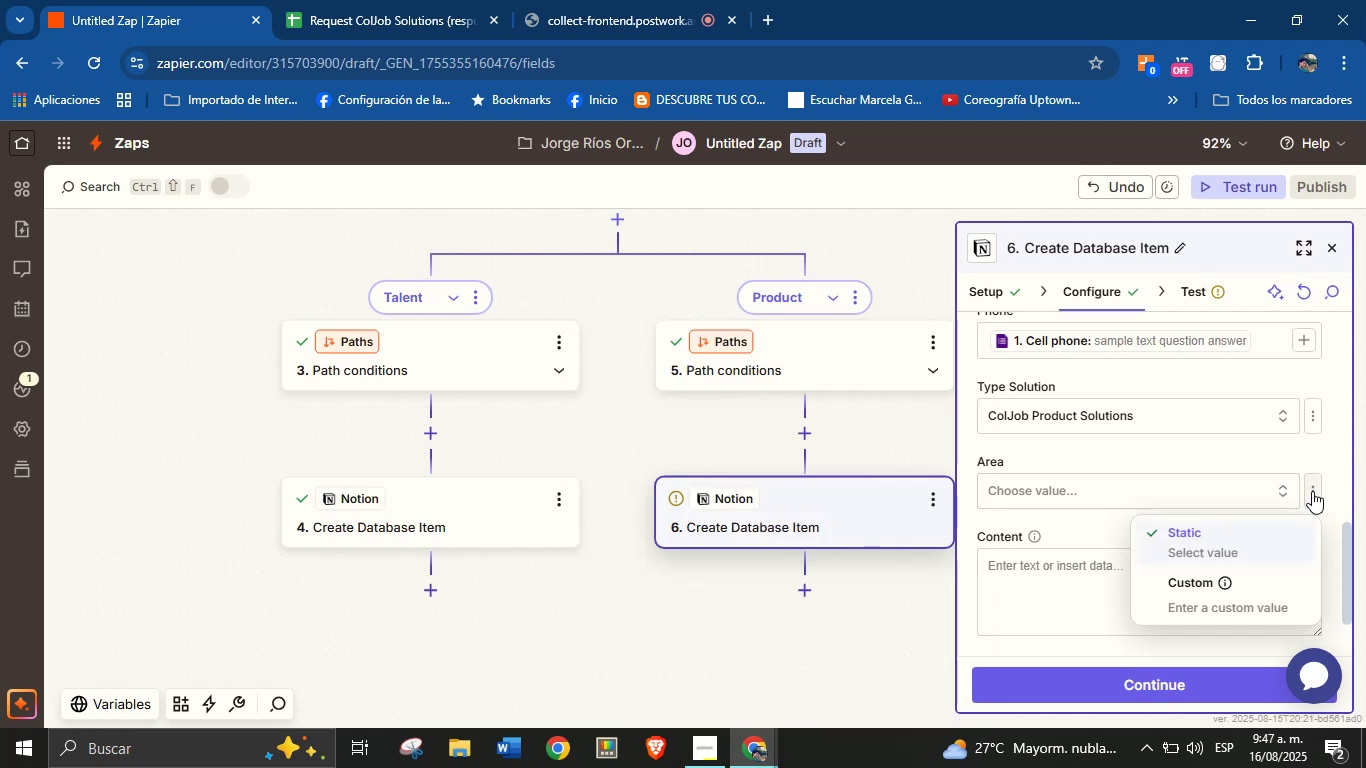 
wait(9.53)
 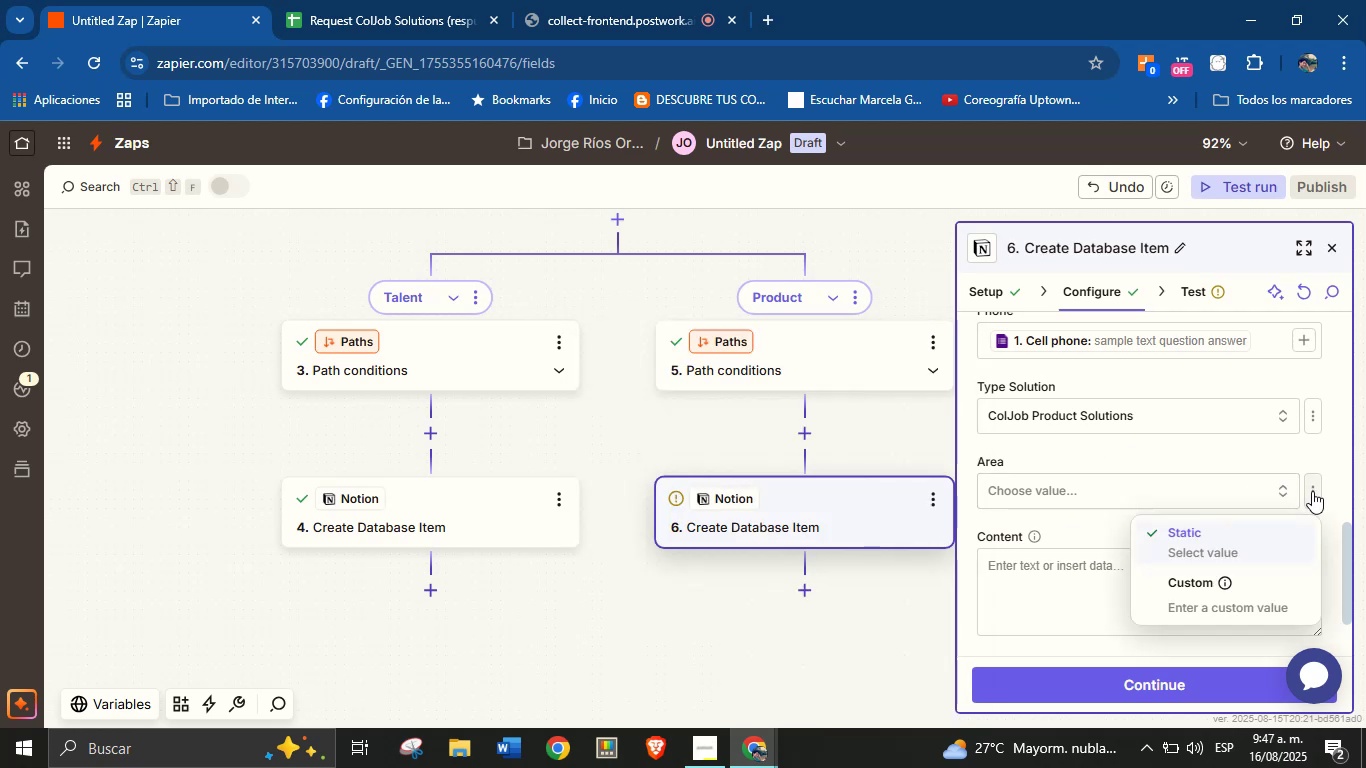 
left_click([1192, 579])
 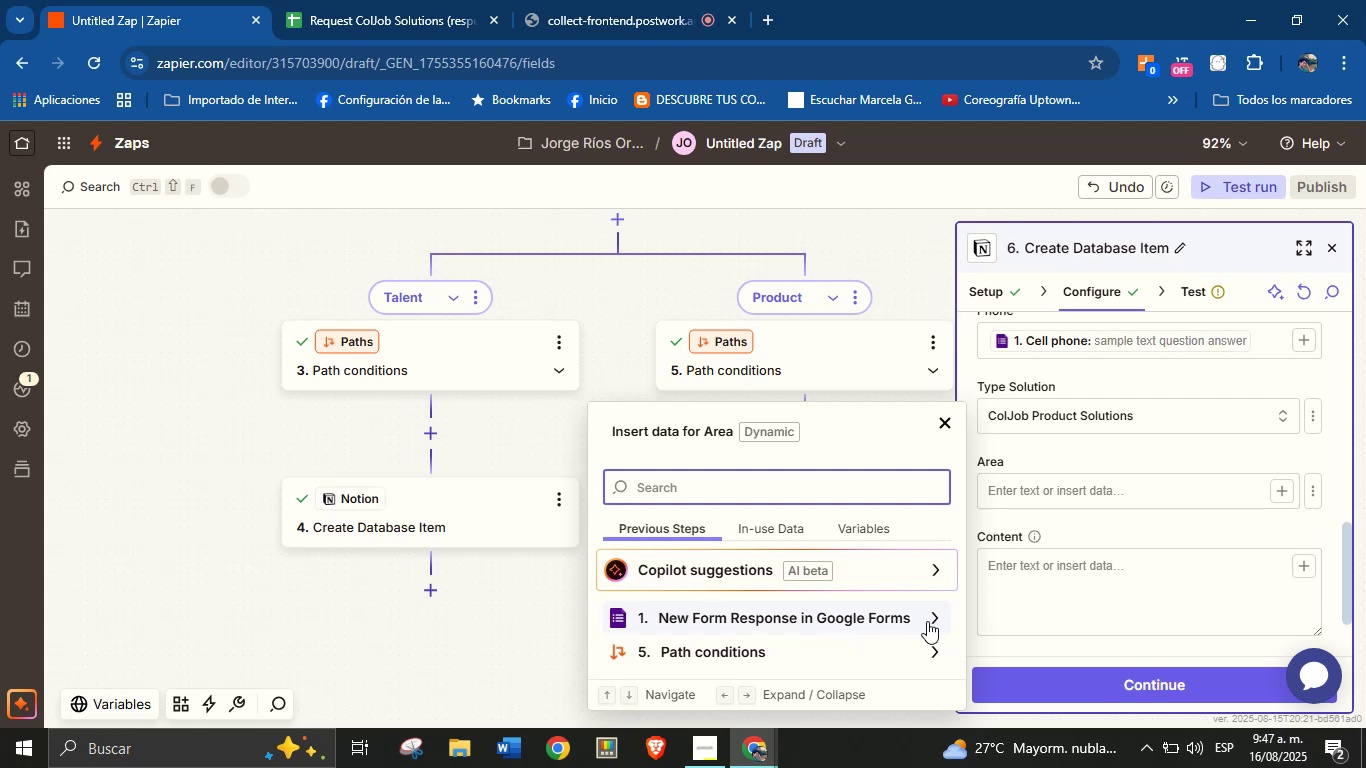 
wait(13.26)
 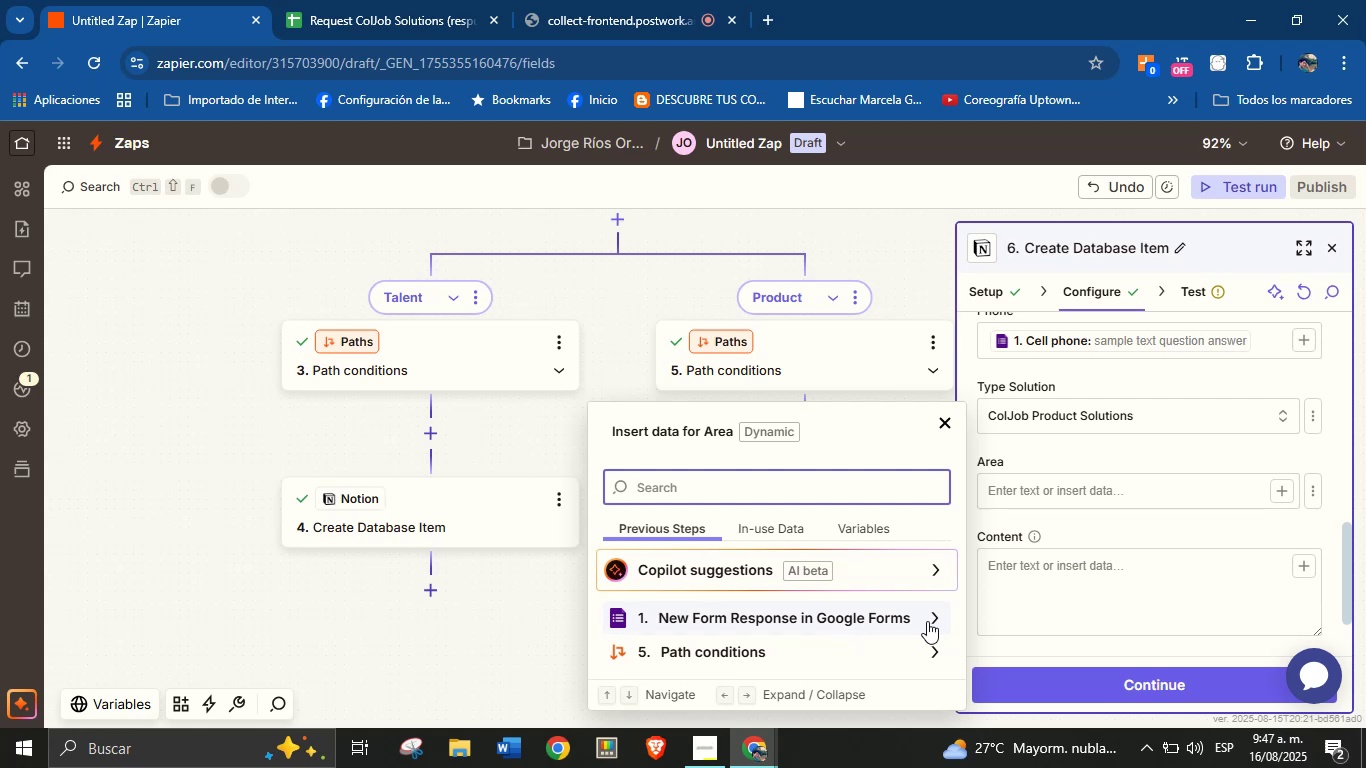 
type(area)
 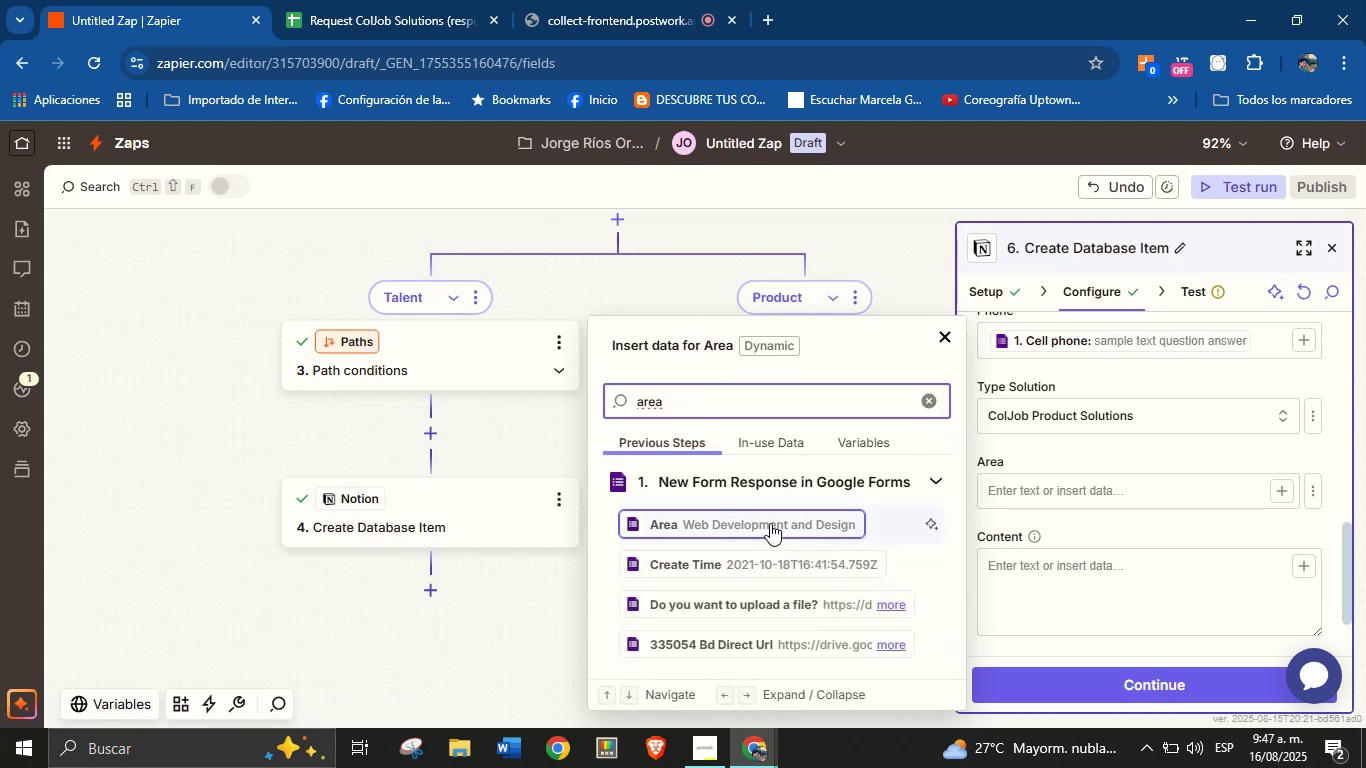 
left_click([770, 523])
 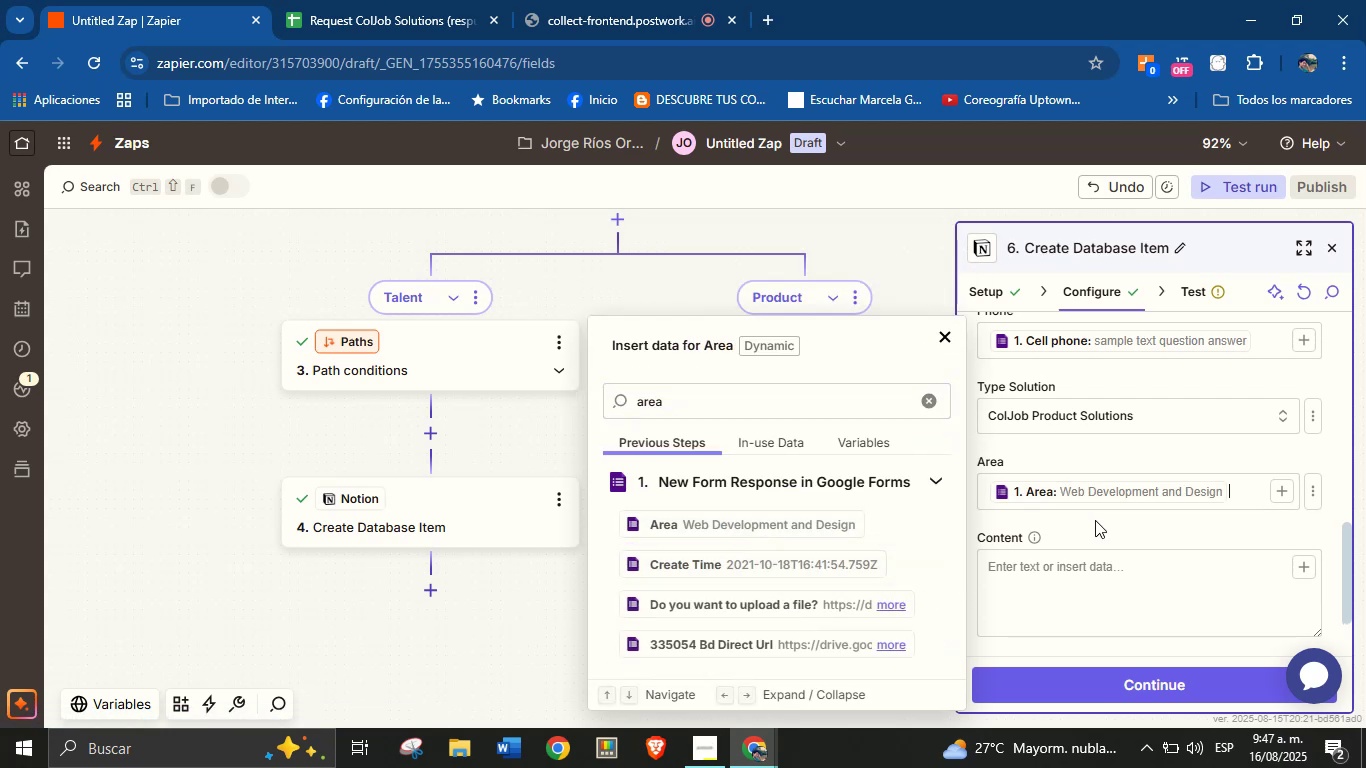 
left_click([1113, 526])
 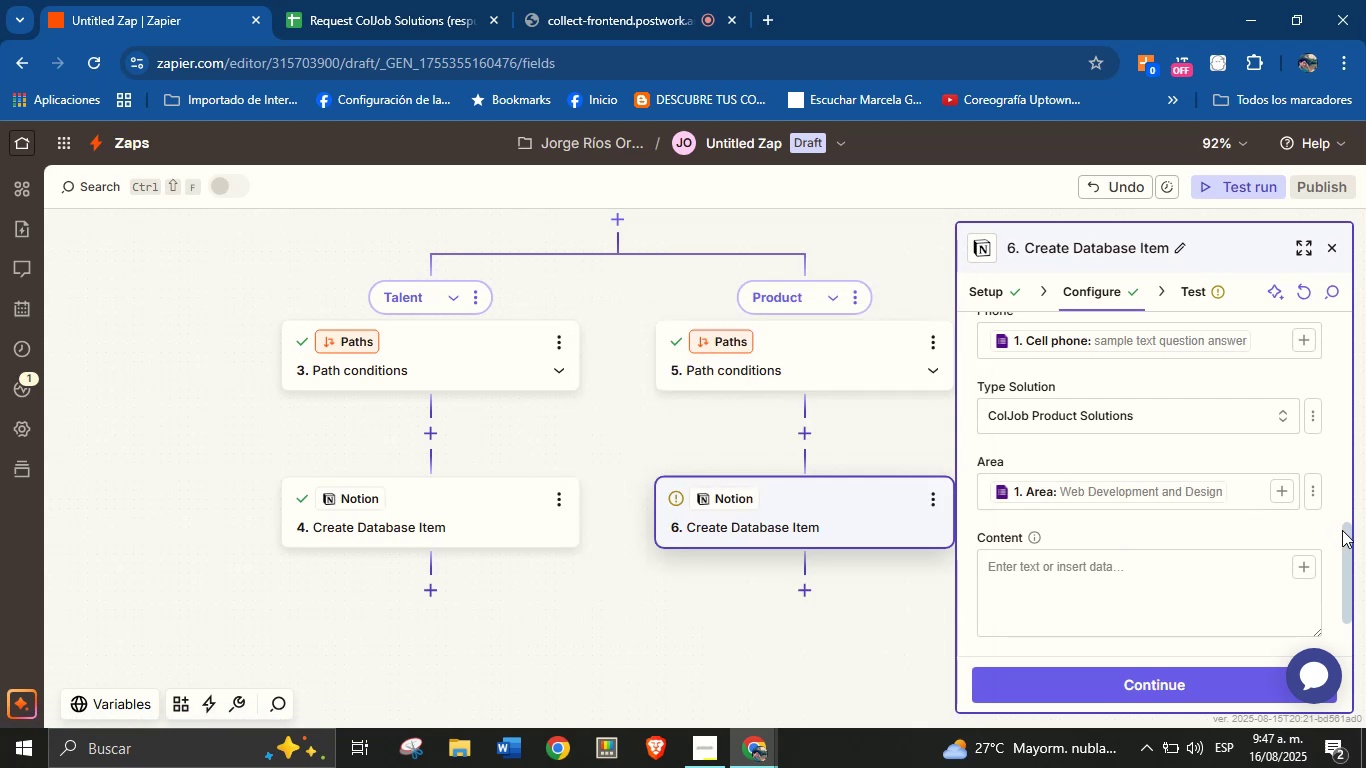 
left_click_drag(start_coordinate=[1346, 538], to_coordinate=[1346, 575])
 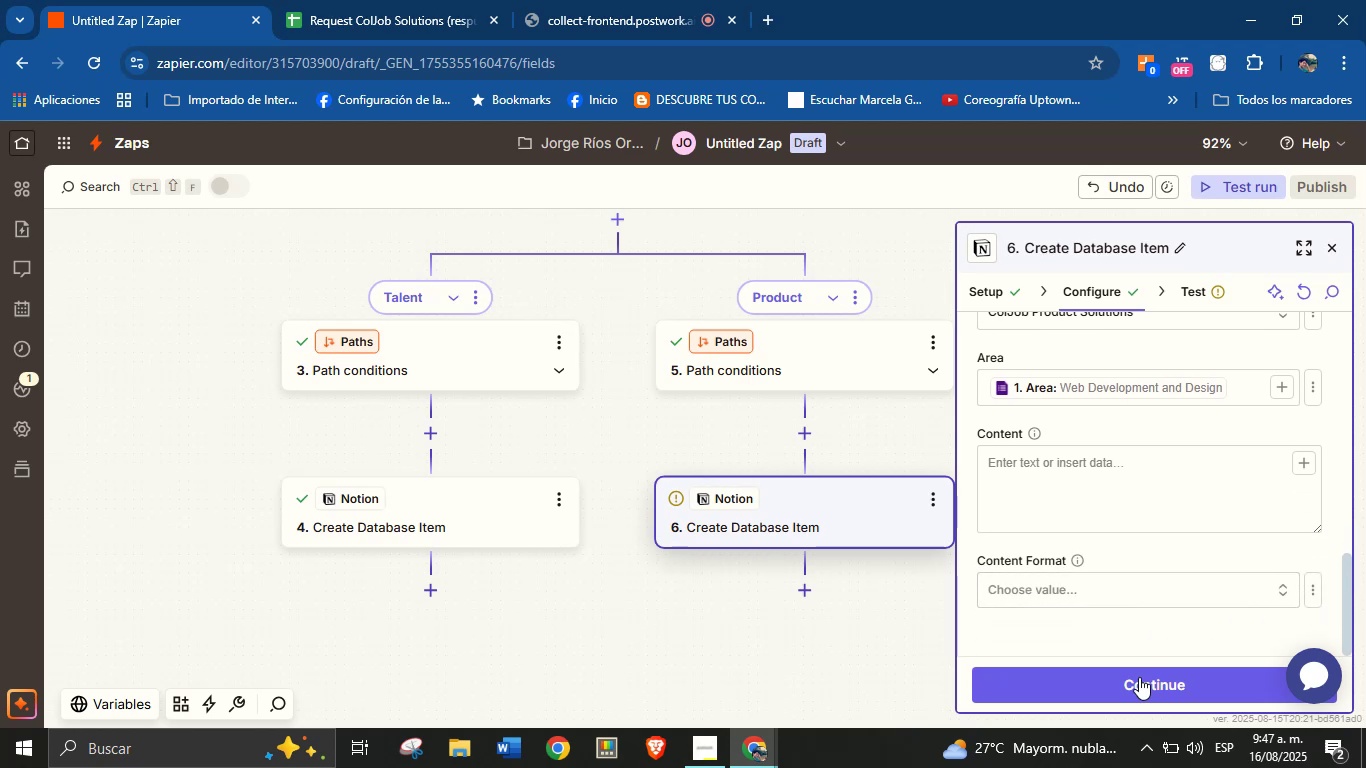 
left_click([1138, 687])
 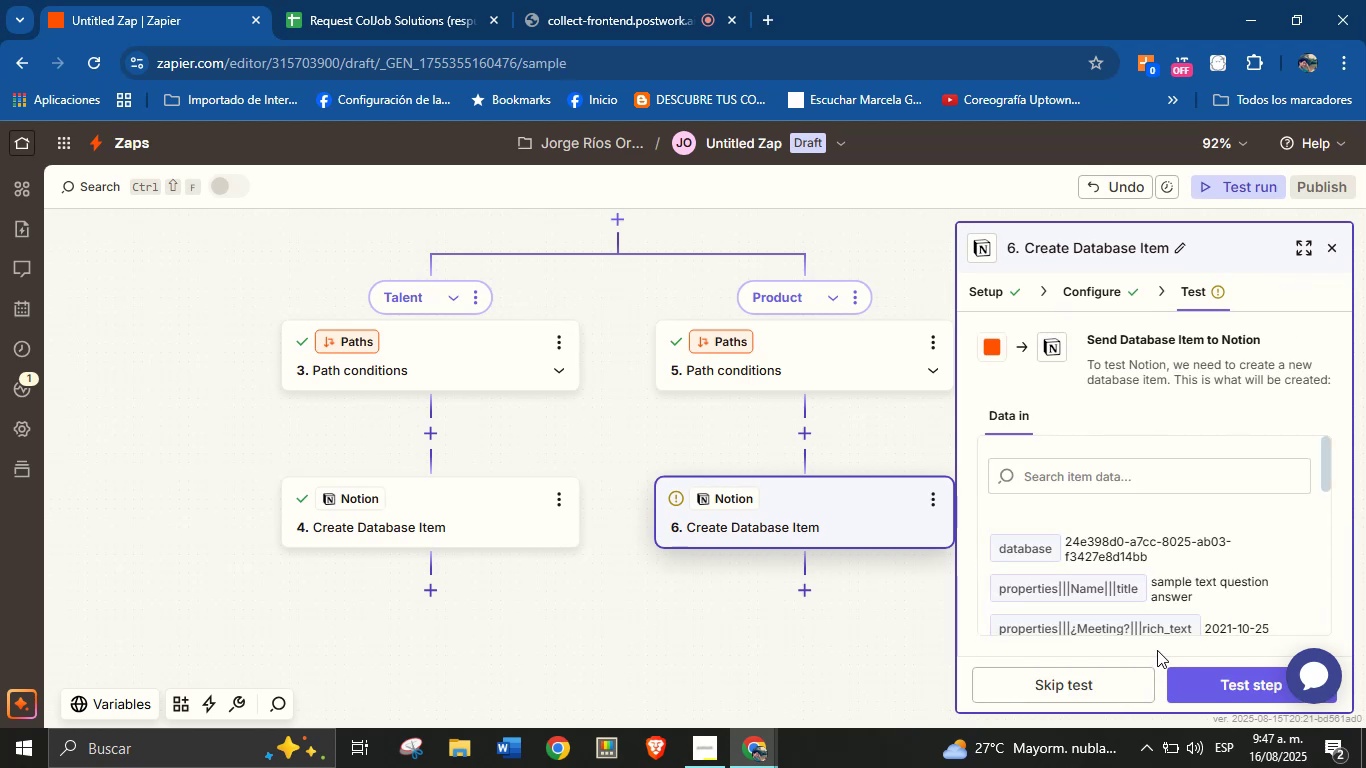 
wait(5.3)
 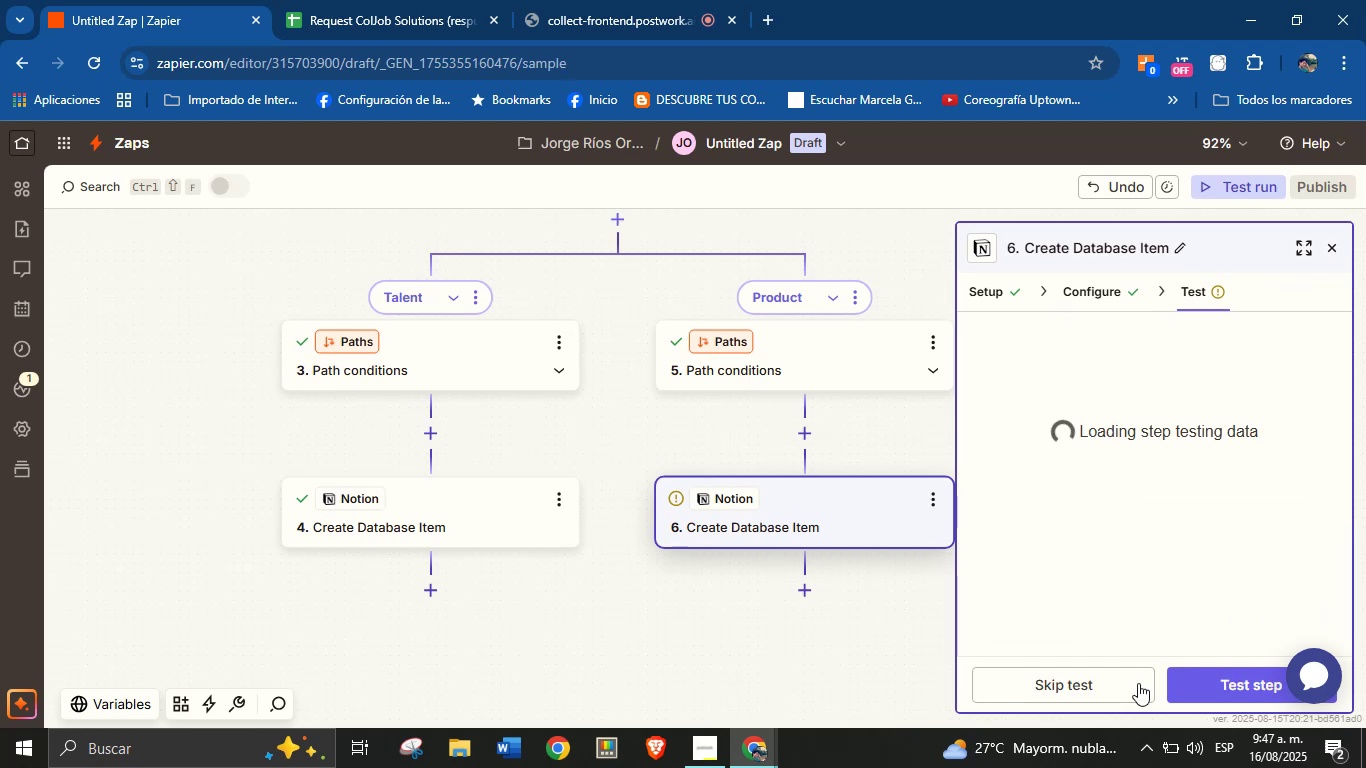 
left_click([1211, 691])
 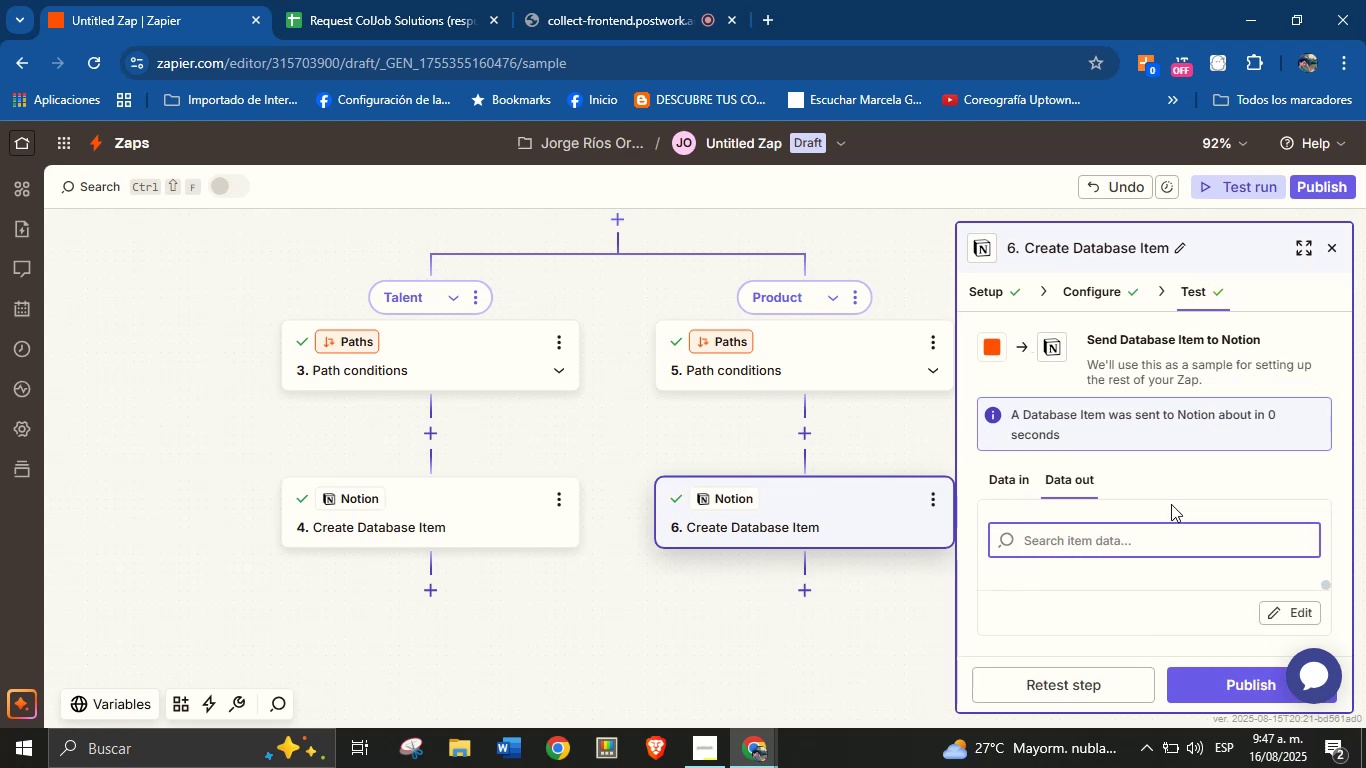 
wait(6.34)
 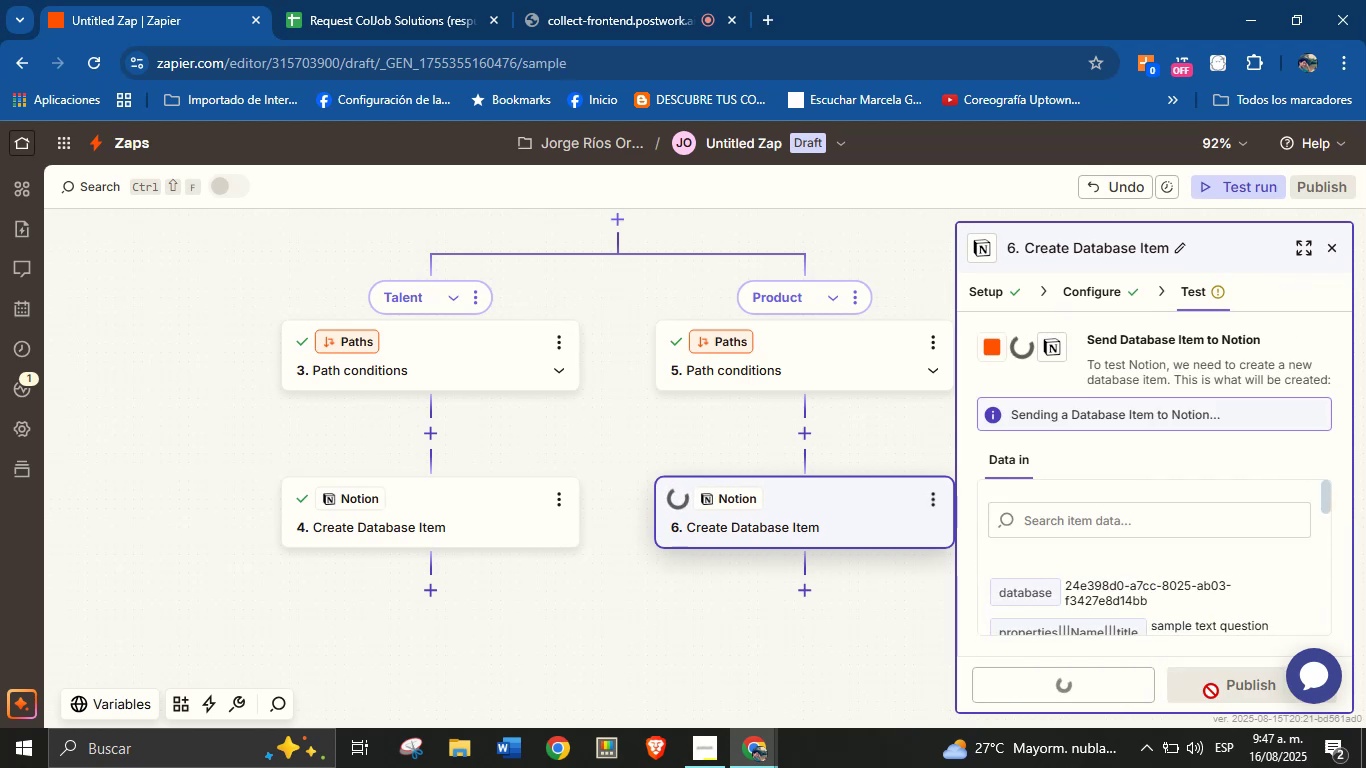 
scroll: coordinate [1177, 539], scroll_direction: down, amount: 2.0
 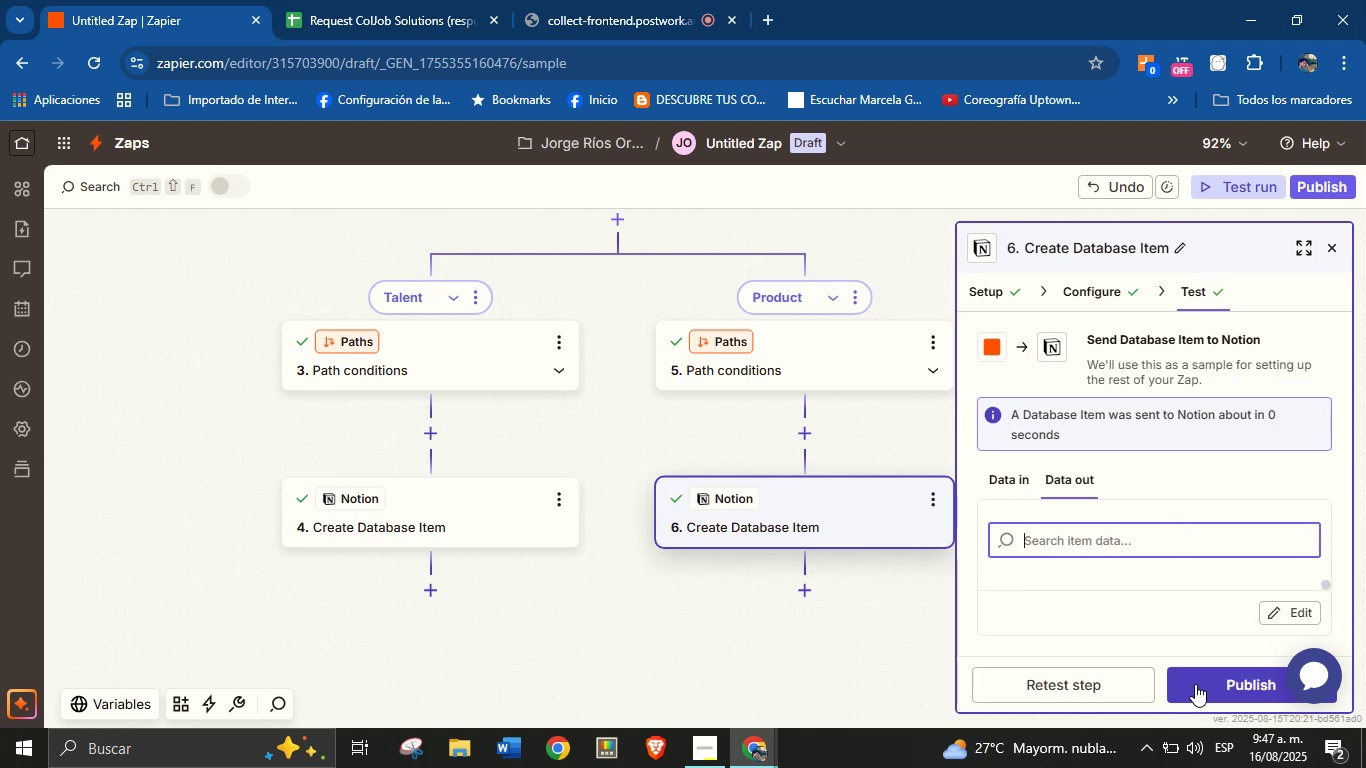 
left_click_drag(start_coordinate=[844, 617], to_coordinate=[816, 556])
 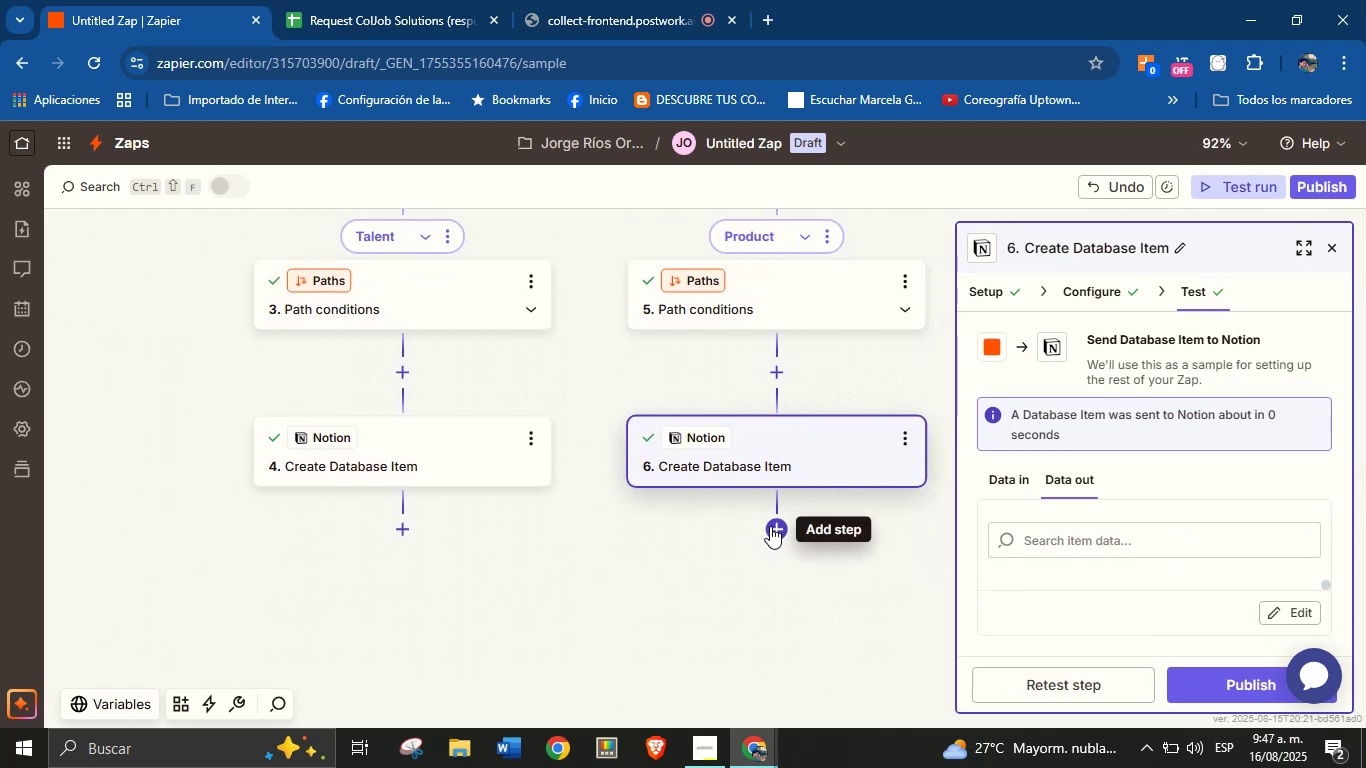 
left_click([770, 526])
 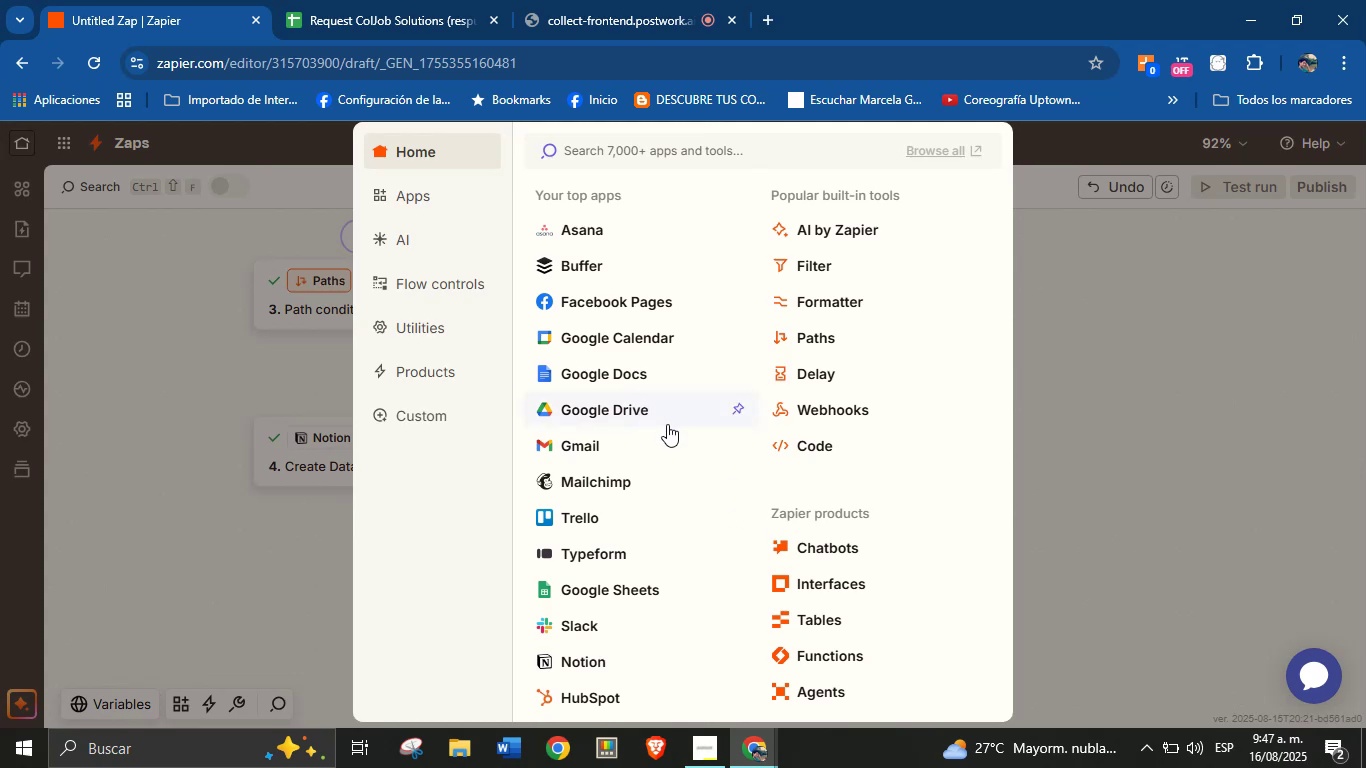 
left_click([1248, 415])
 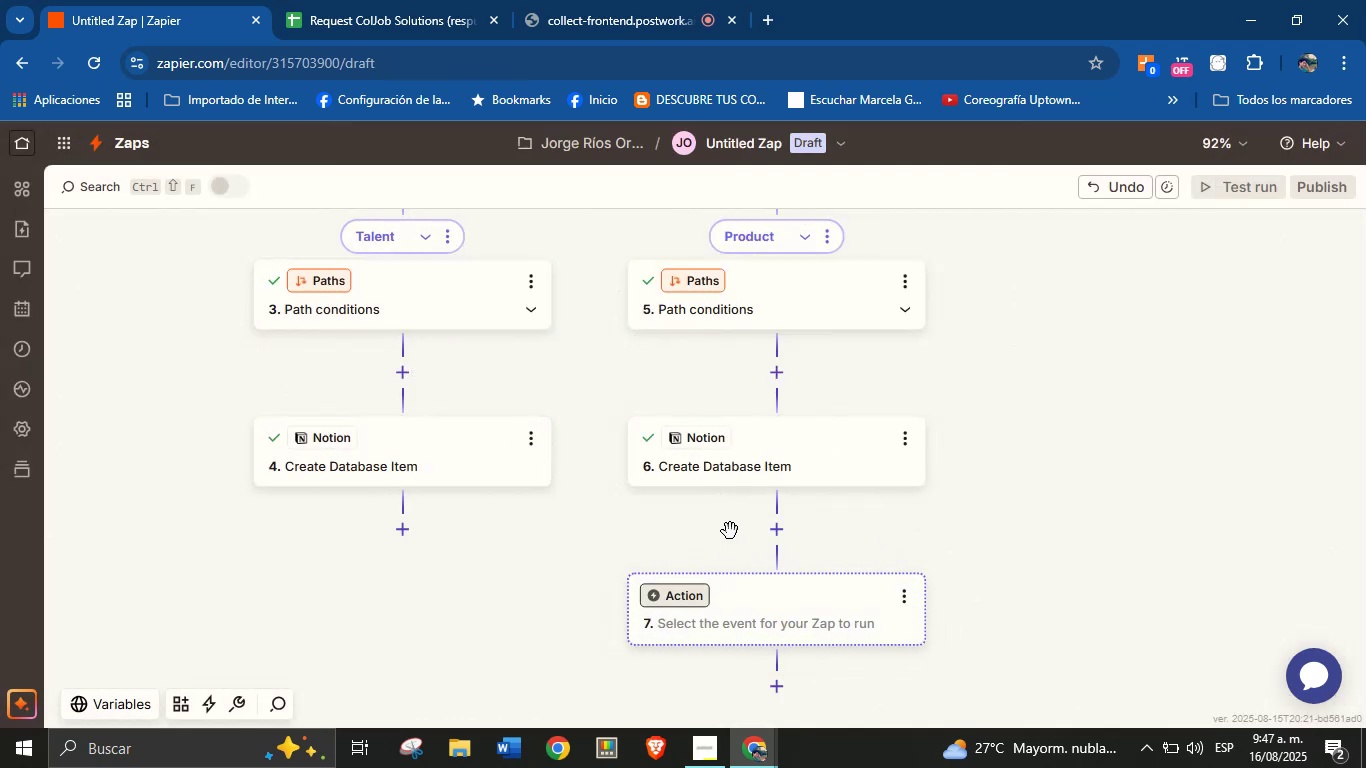 
left_click([711, 471])
 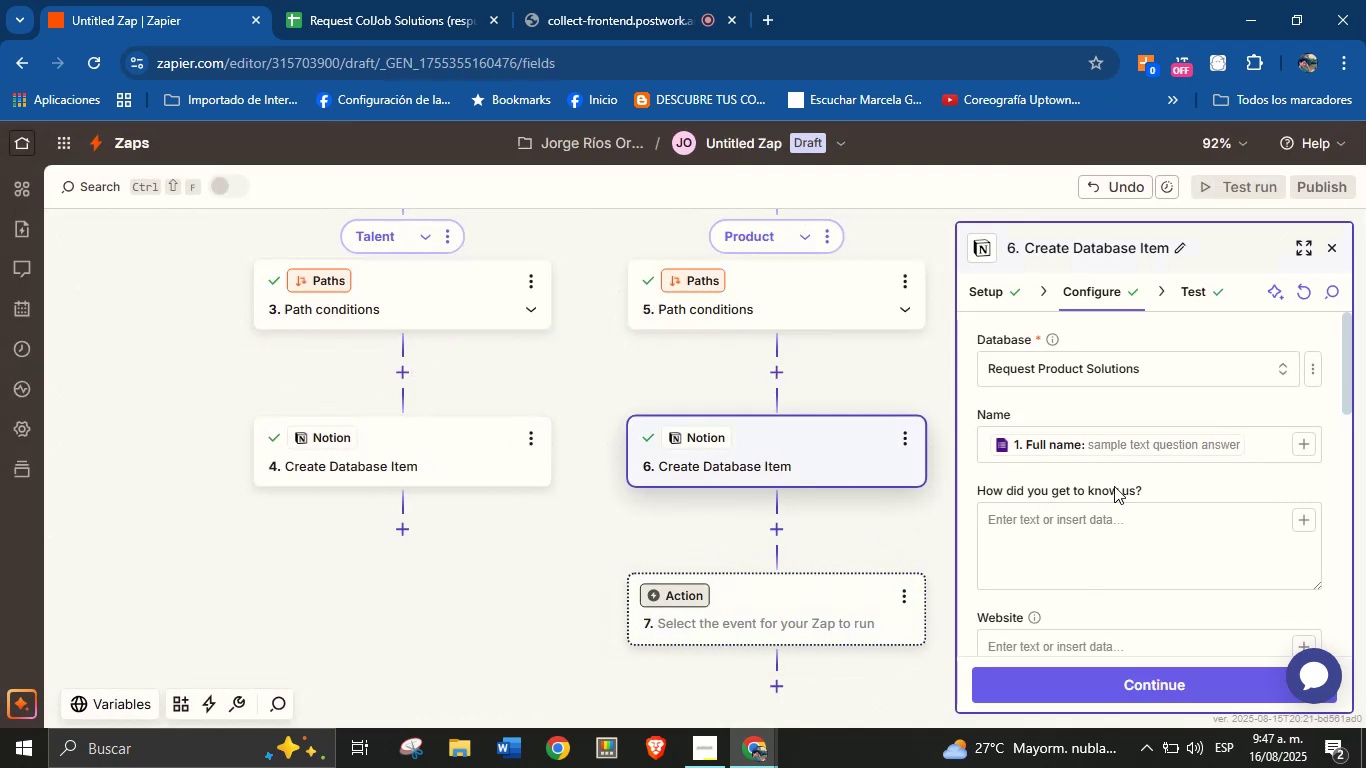 
scroll: coordinate [1189, 523], scroll_direction: down, amount: 4.0
 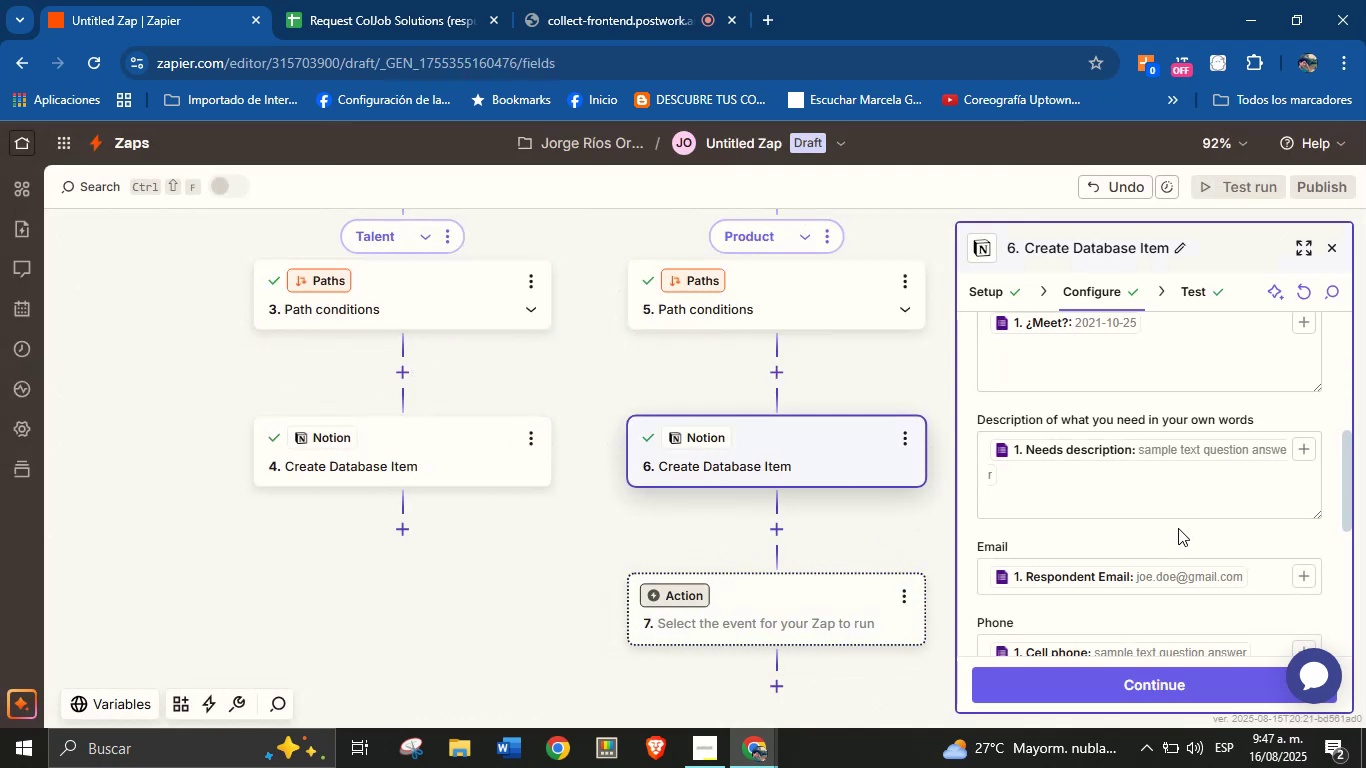 
scroll: coordinate [1178, 535], scroll_direction: up, amount: 1.0
 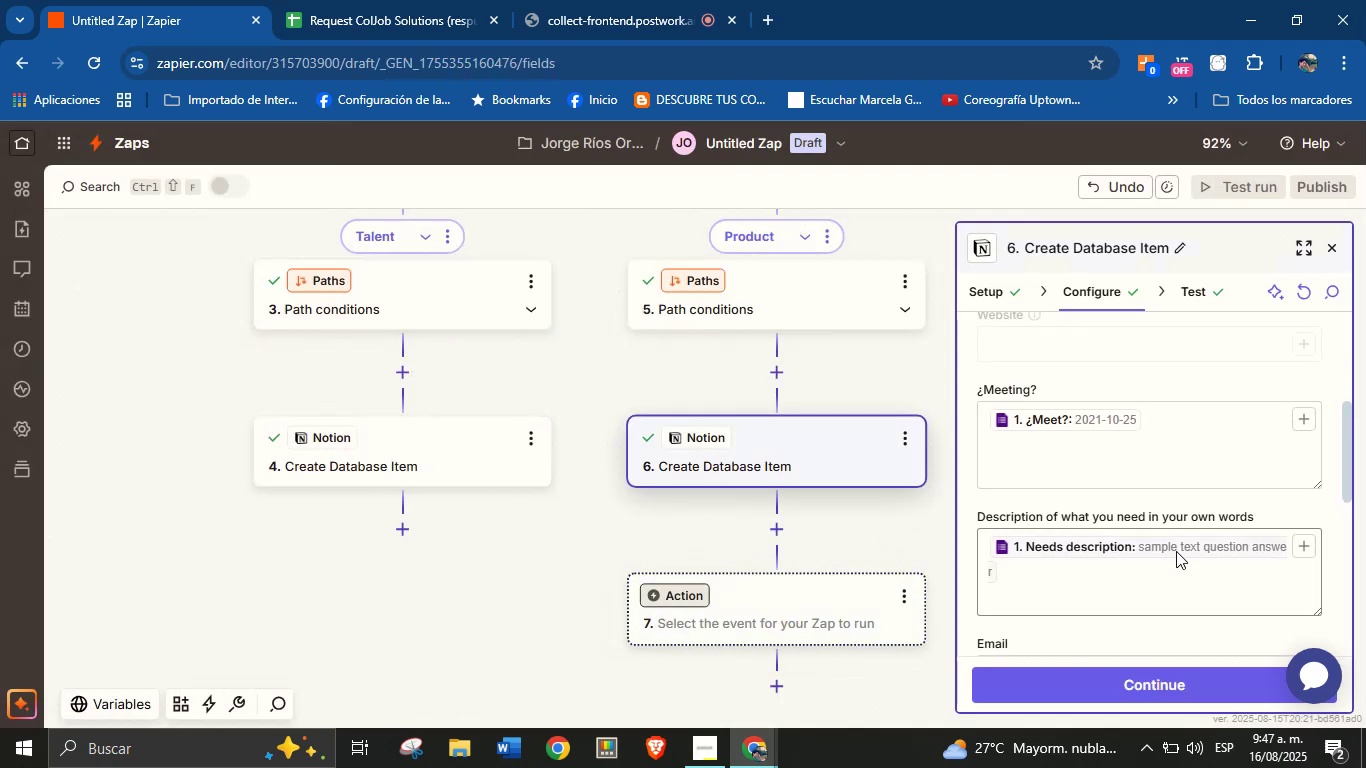 
scroll: coordinate [1124, 585], scroll_direction: down, amount: 4.0
 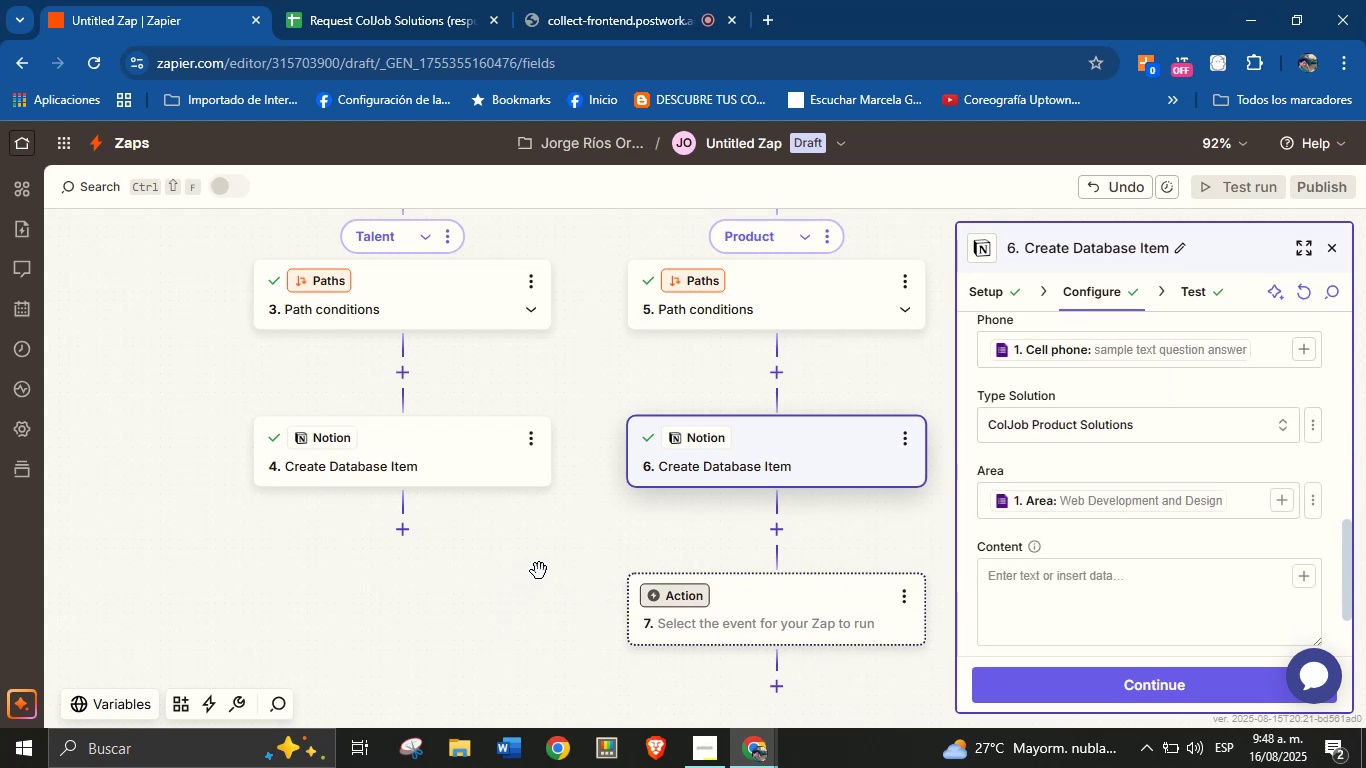 
left_click([539, 571])
 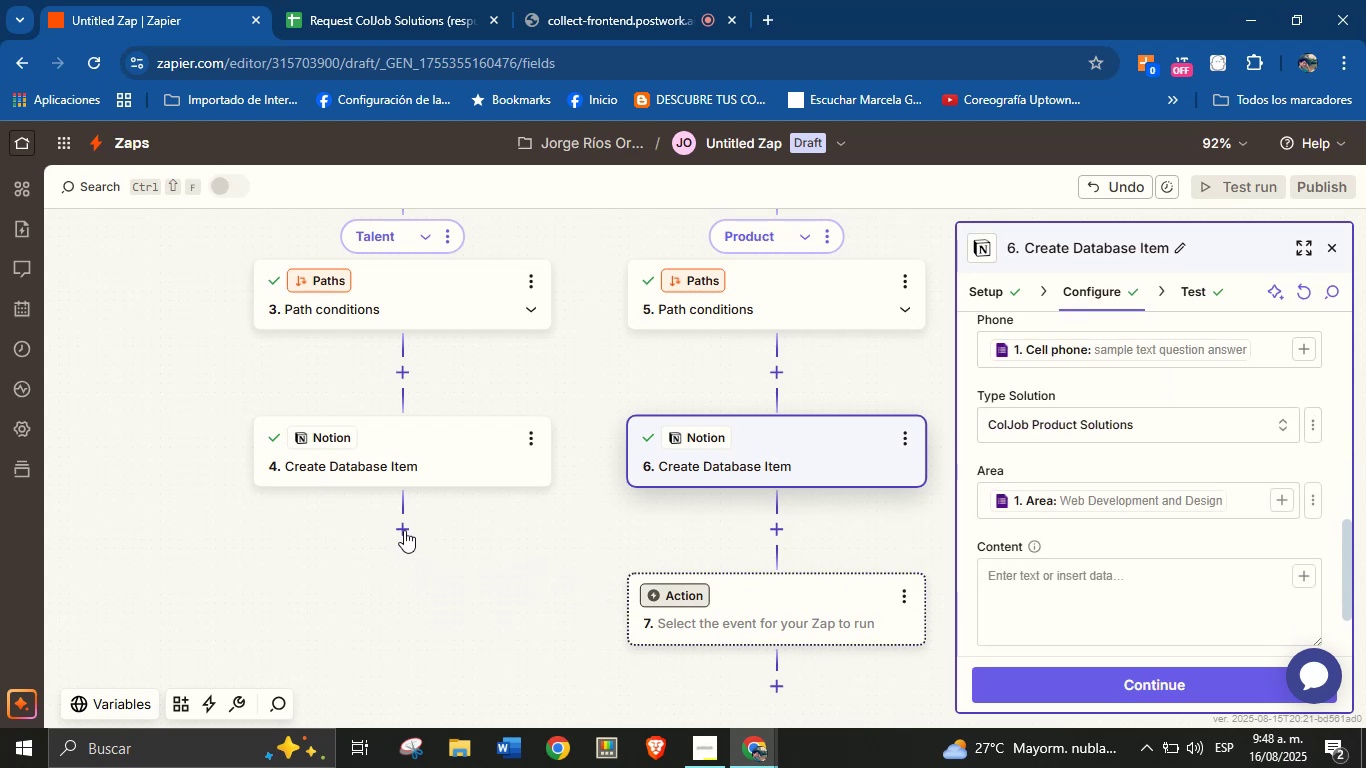 
left_click([405, 530])
 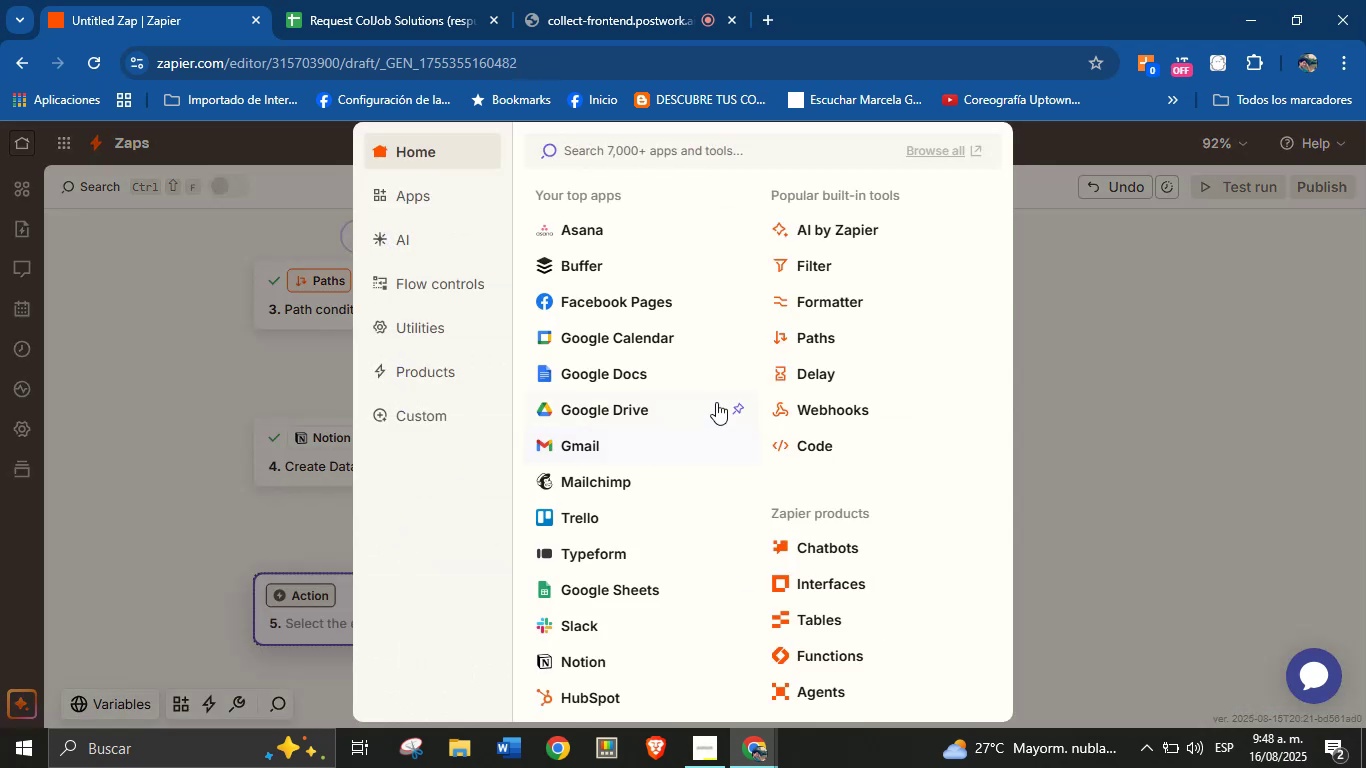 
left_click([830, 340])
 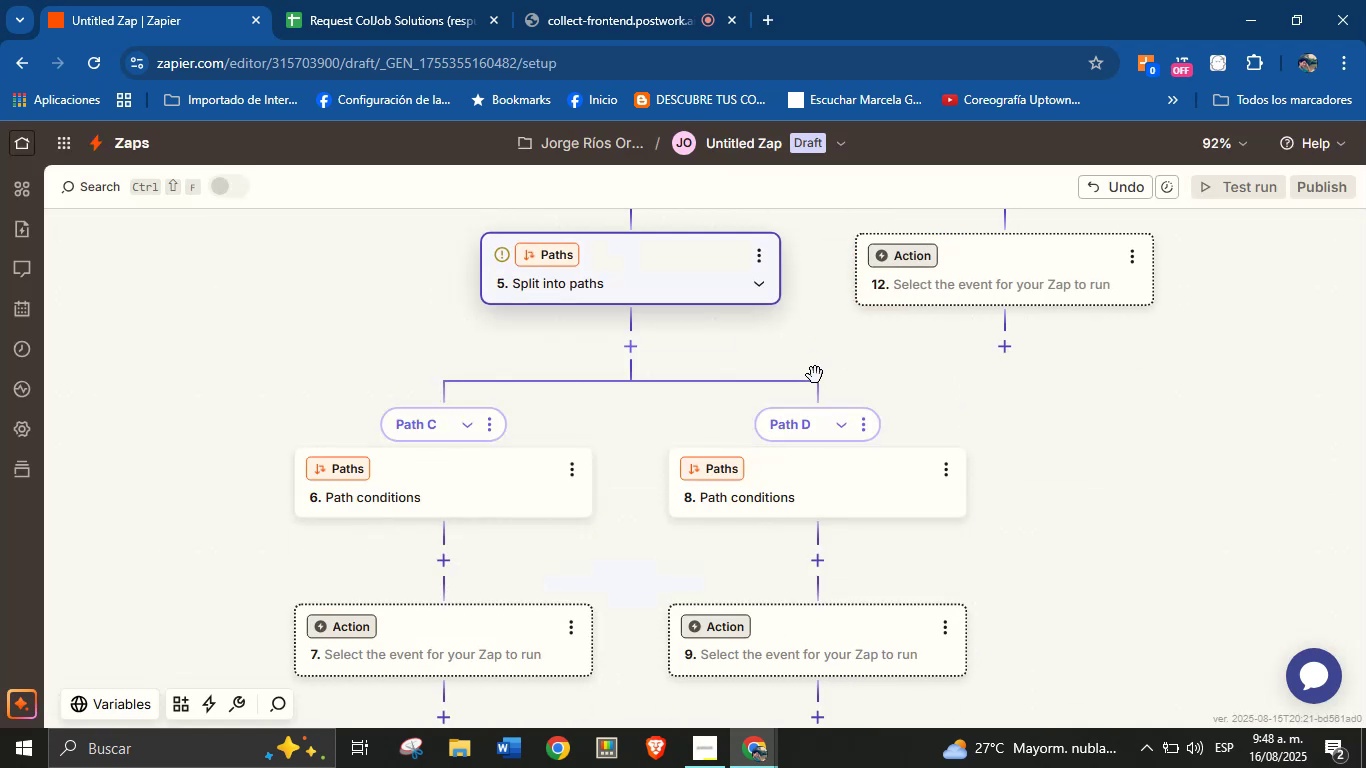 
left_click_drag(start_coordinate=[641, 577], to_coordinate=[625, 562])
 